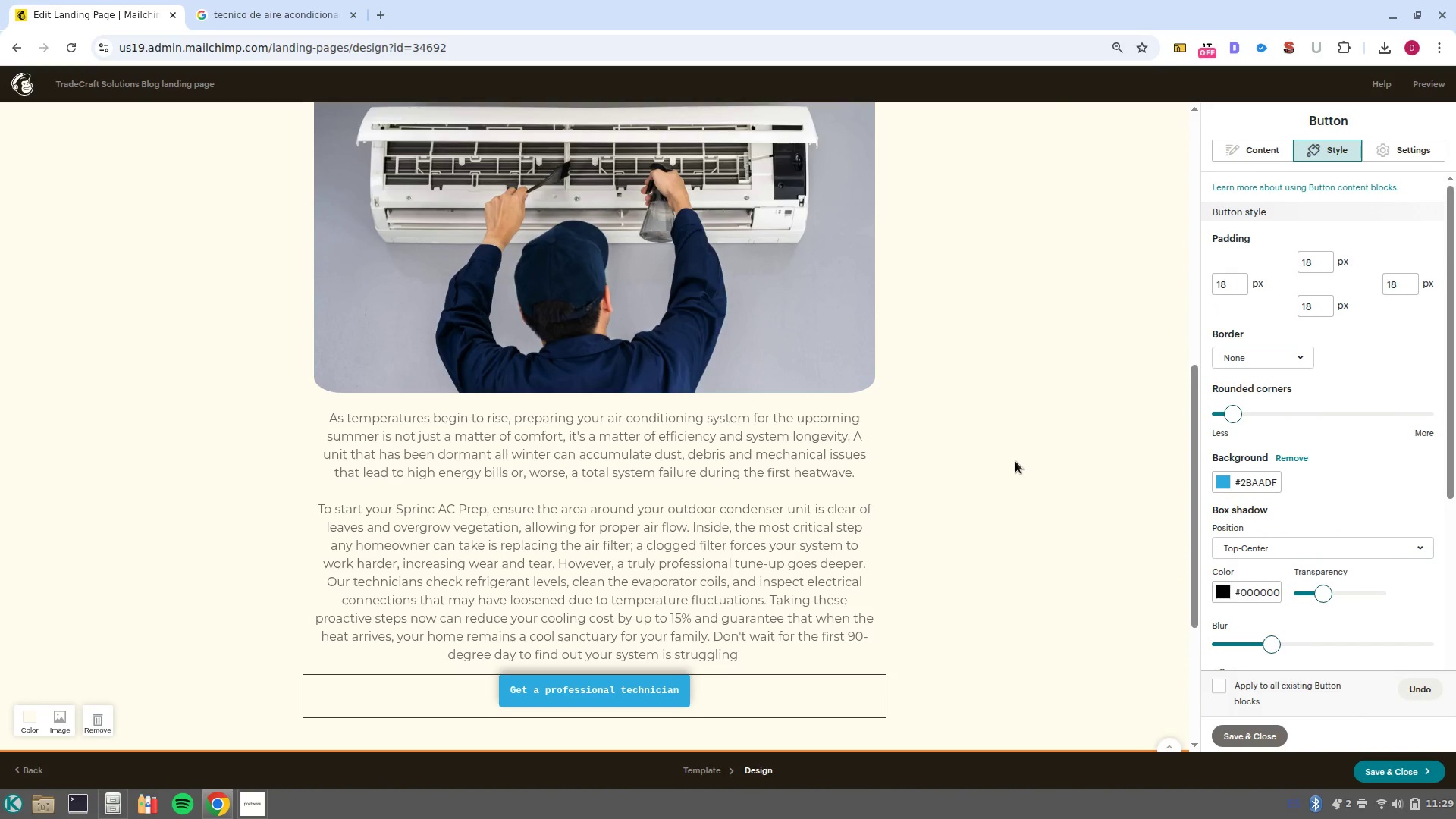 
left_click([1015, 462])
 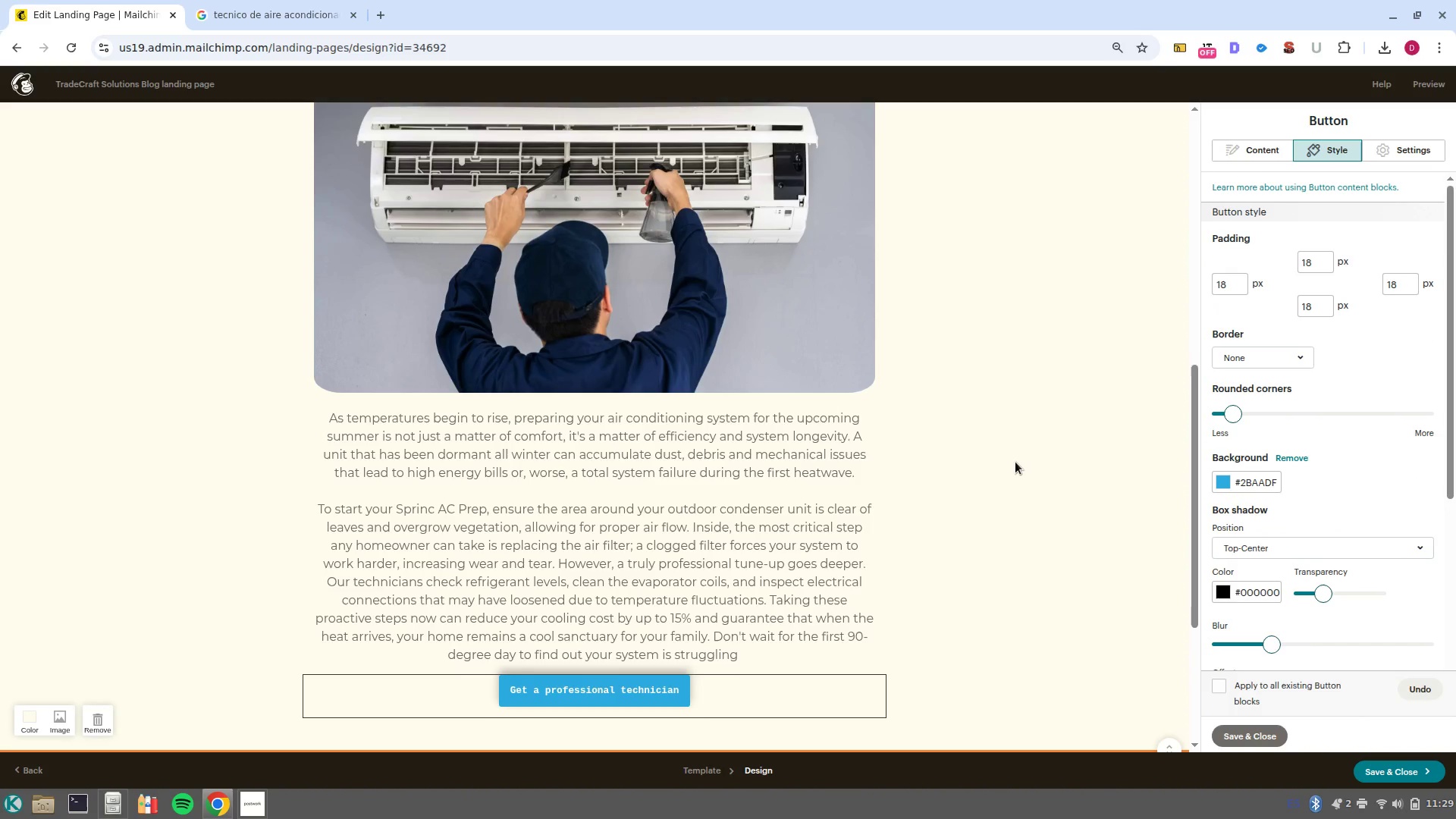 
scroll: coordinate [1015, 462], scroll_direction: down, amount: 2.0
 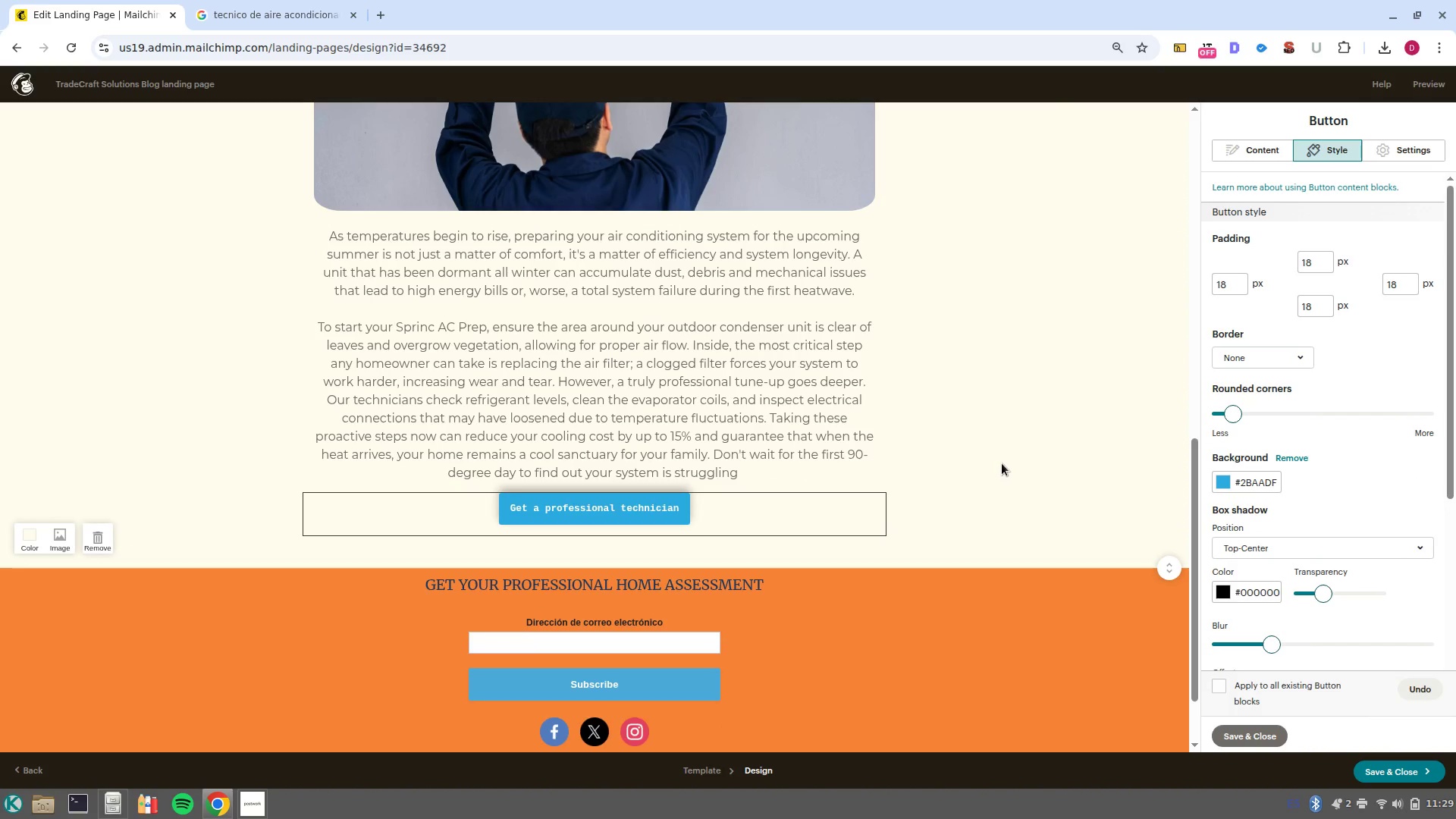 
scroll: coordinate [1002, 509], scroll_direction: up, amount: 12.0
 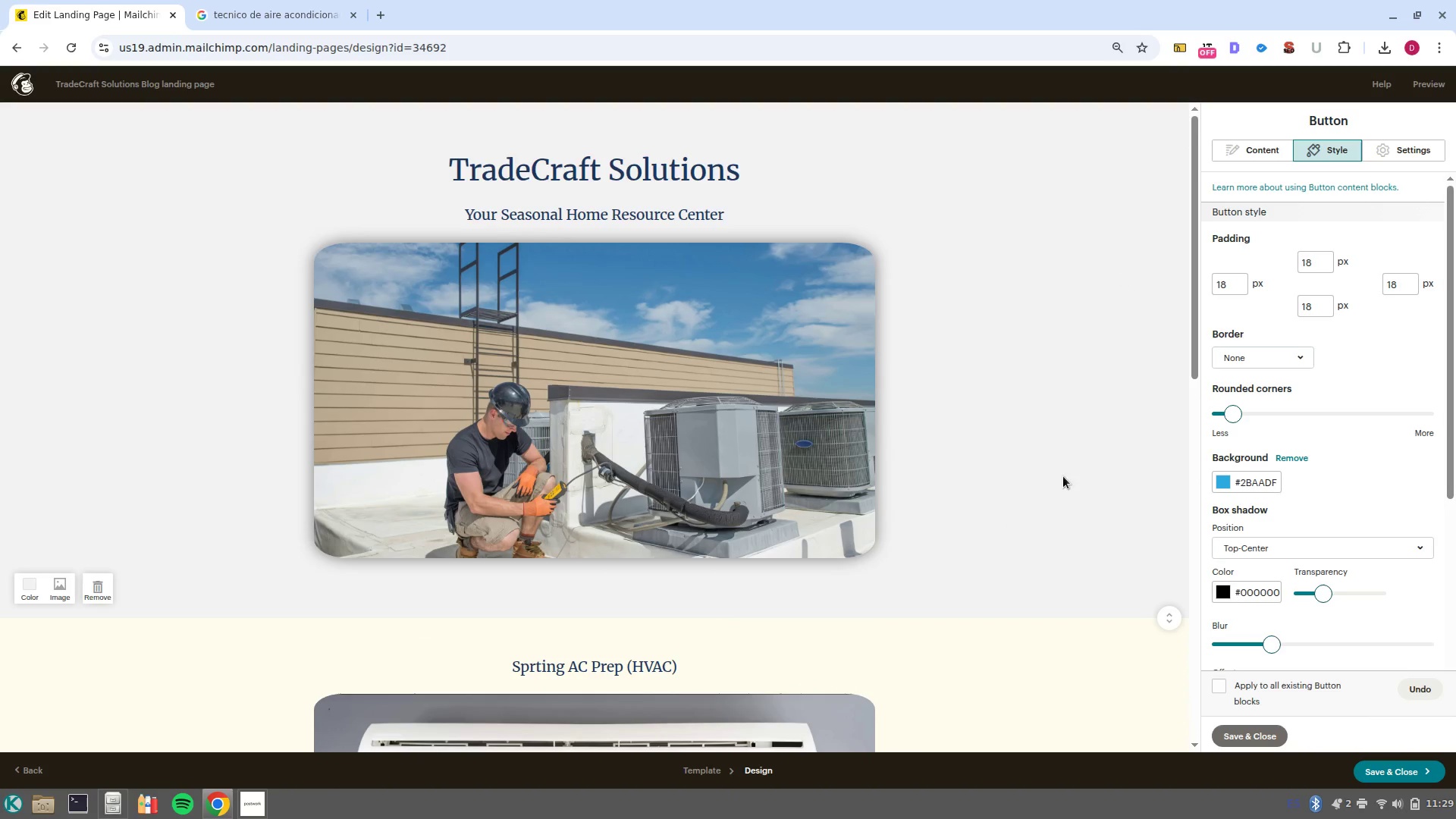 
scroll: coordinate [515, 543], scroll_direction: down, amount: 9.0
 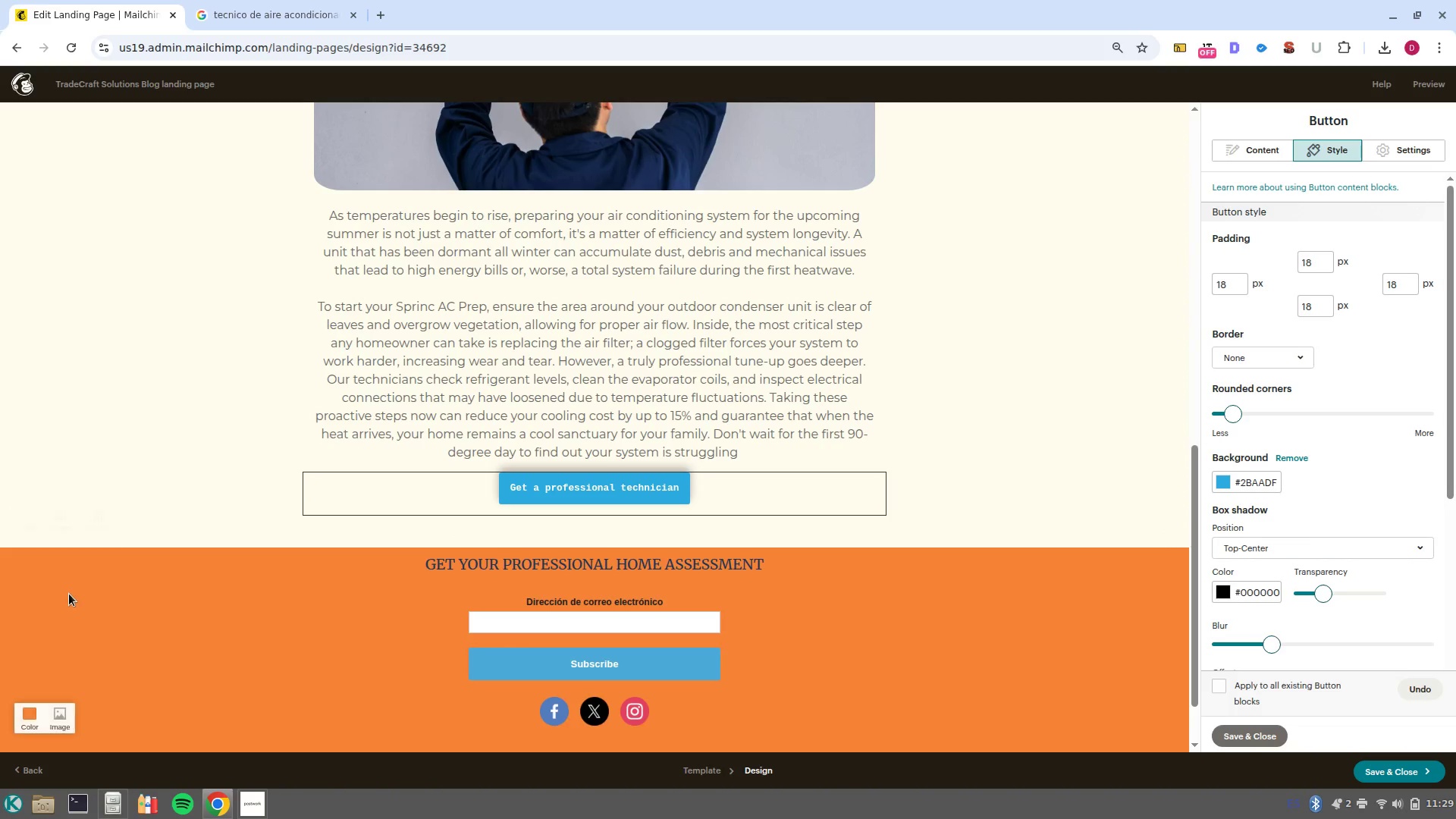 
scroll: coordinate [202, 404], scroll_direction: up, amount: 8.0
 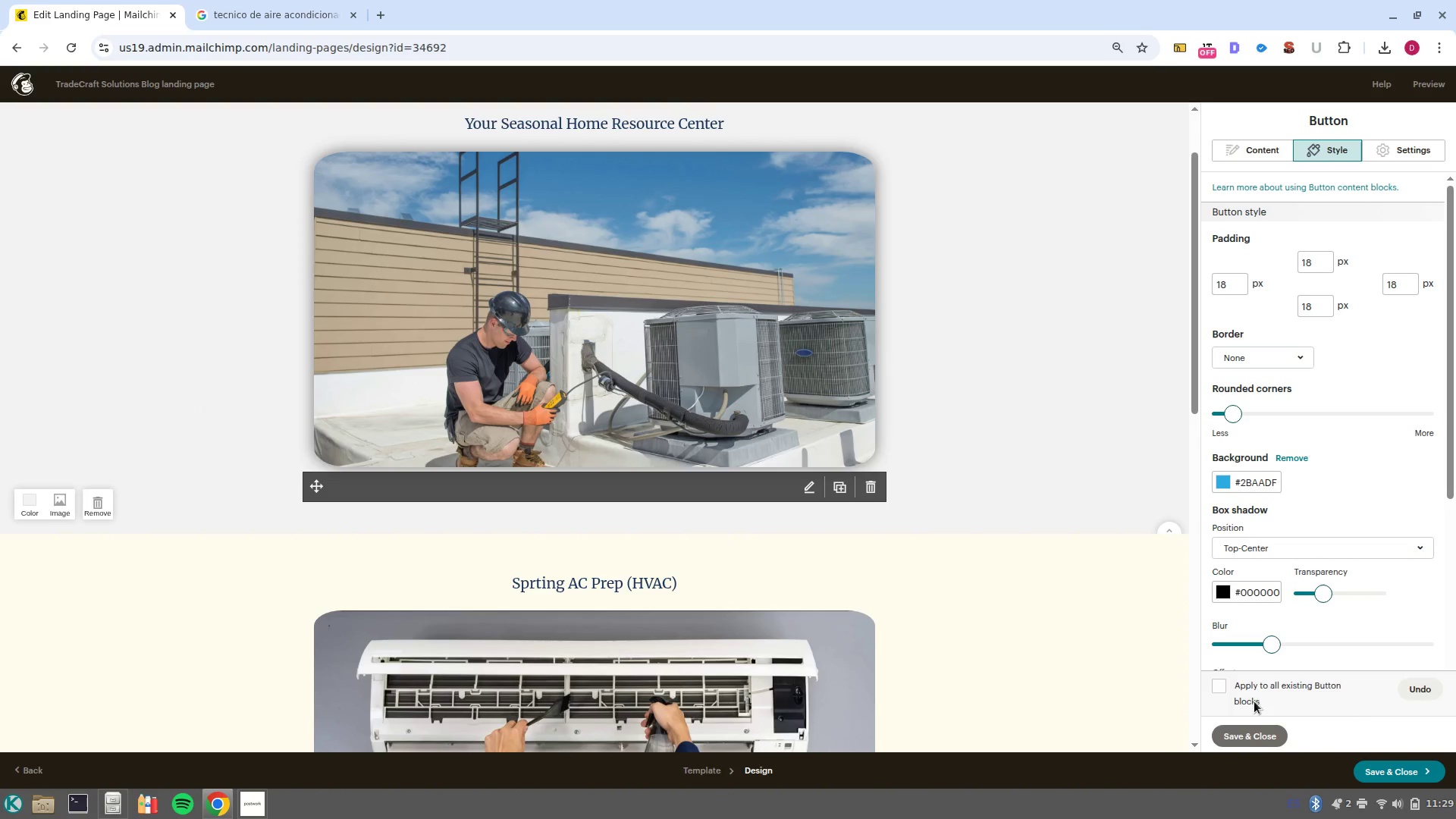 
left_click([1245, 729])
 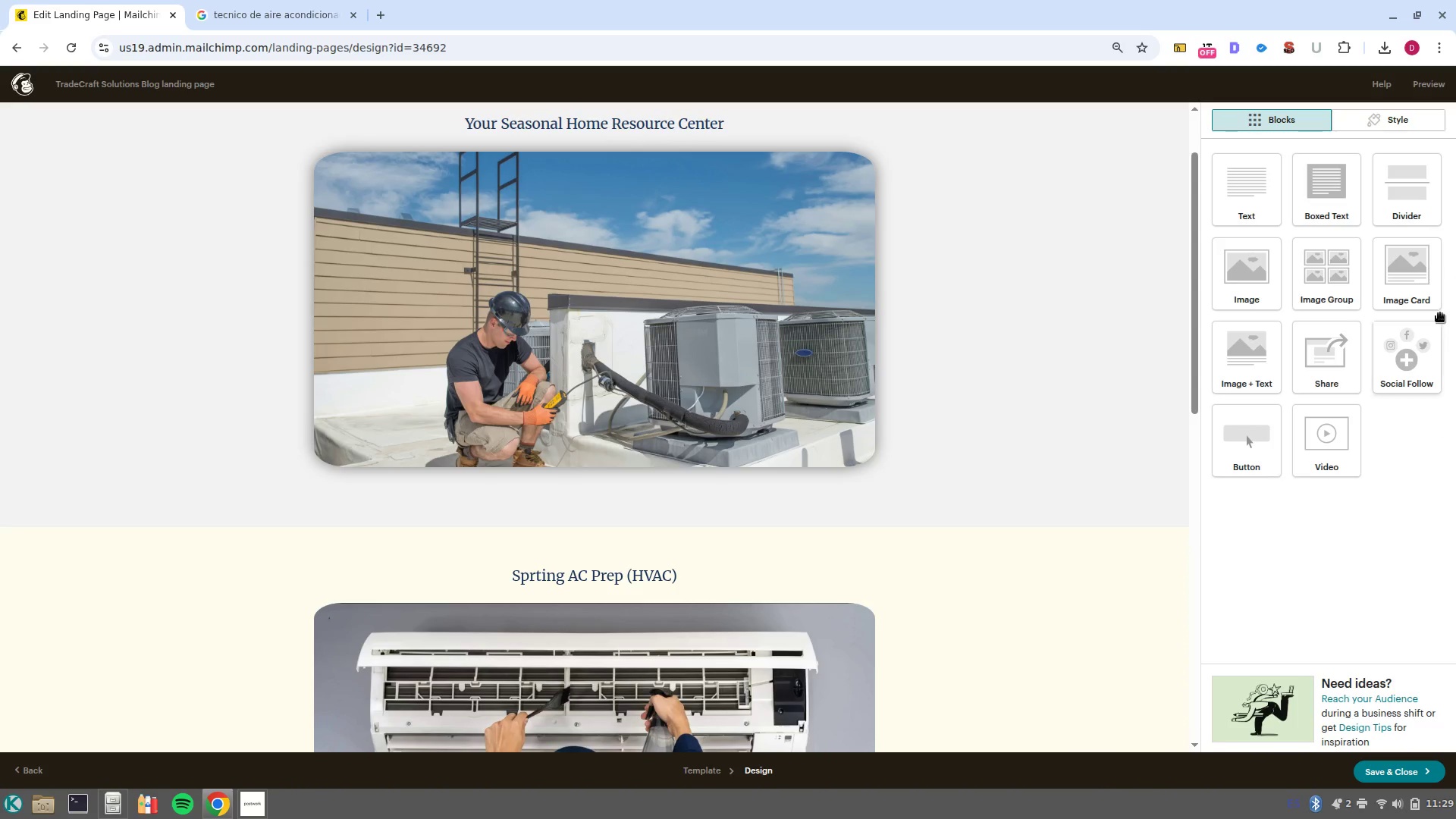 
wait(6.91)
 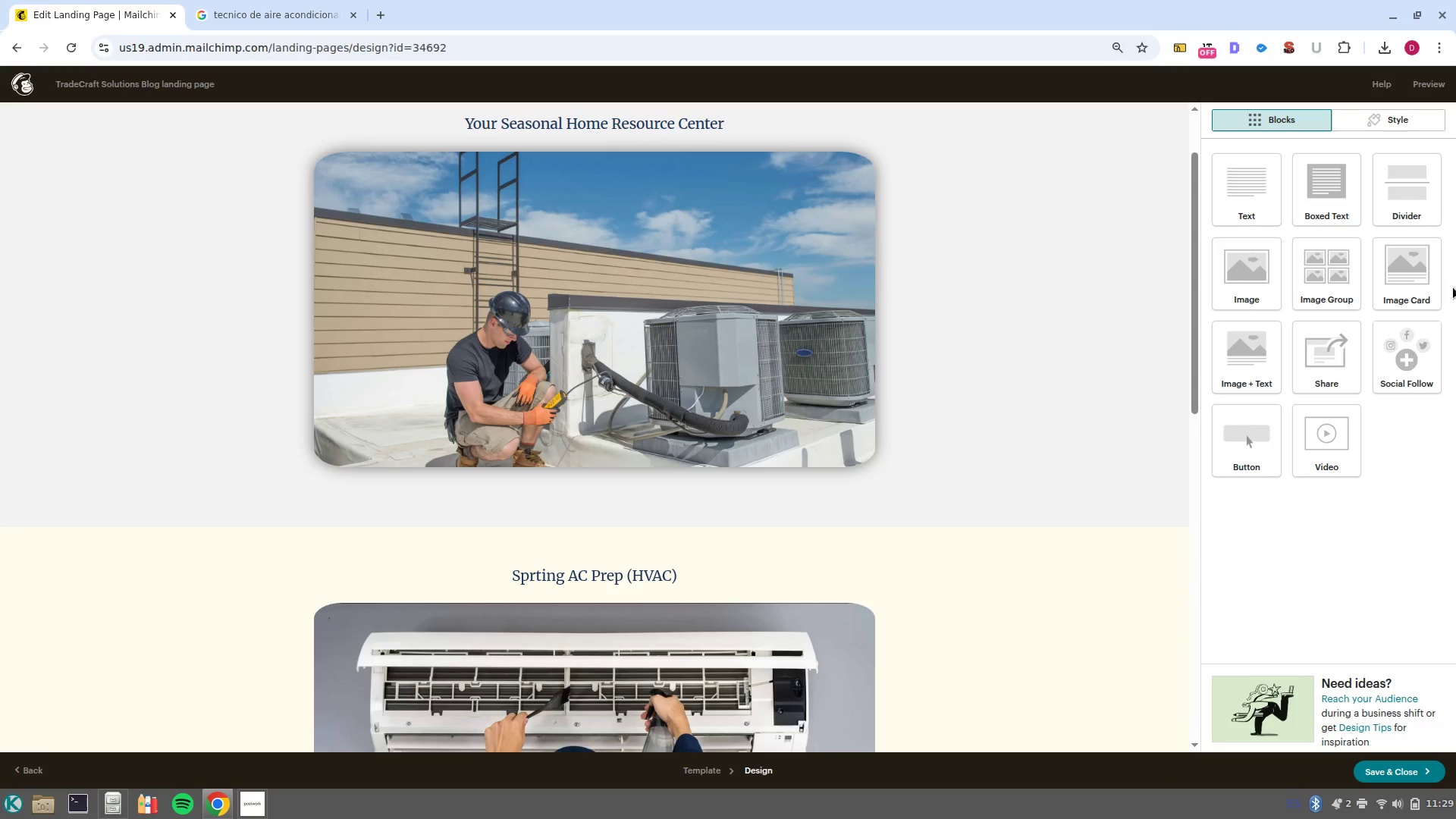 
left_click([1392, 119])
 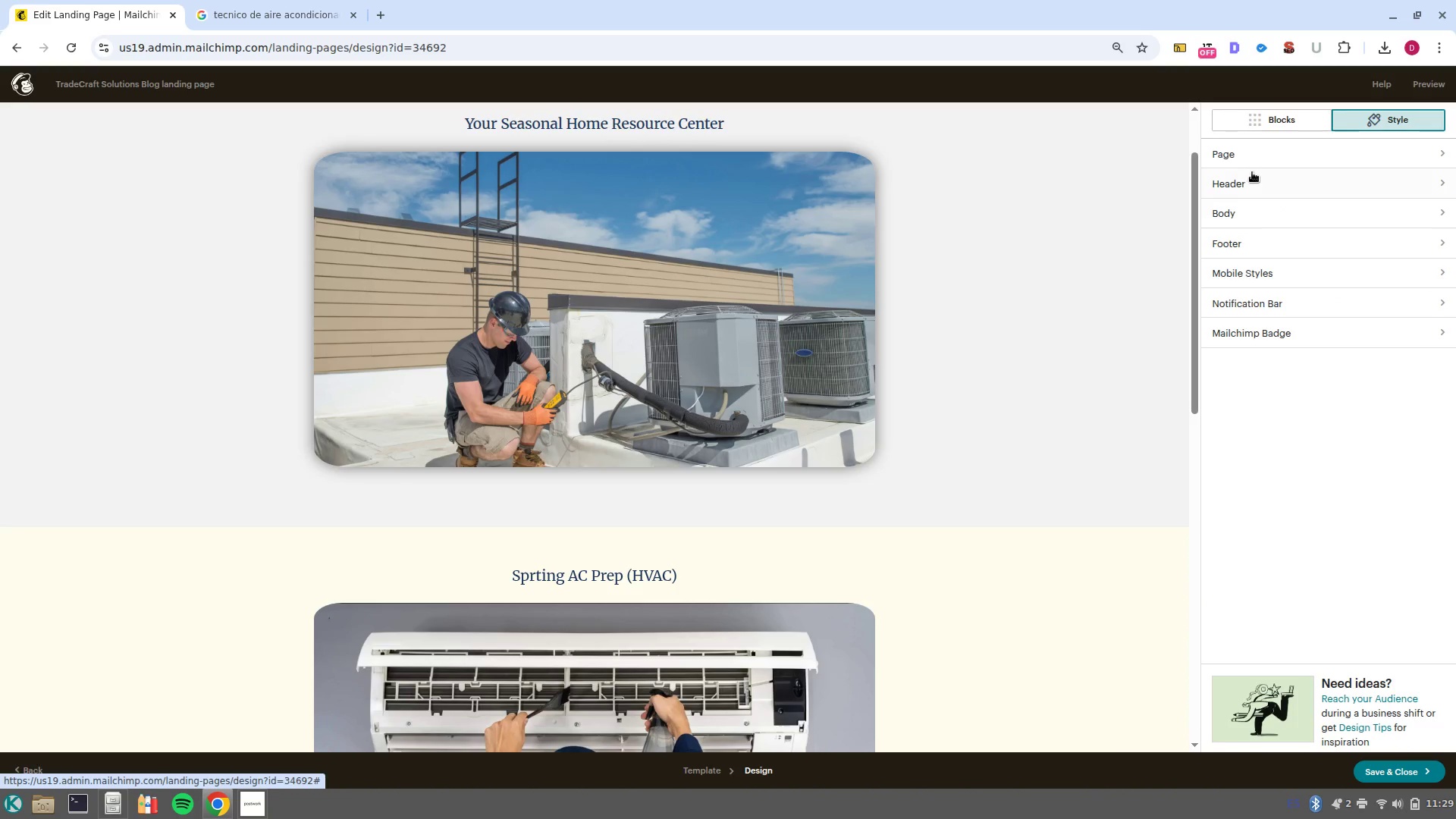 
left_click([1276, 162])
 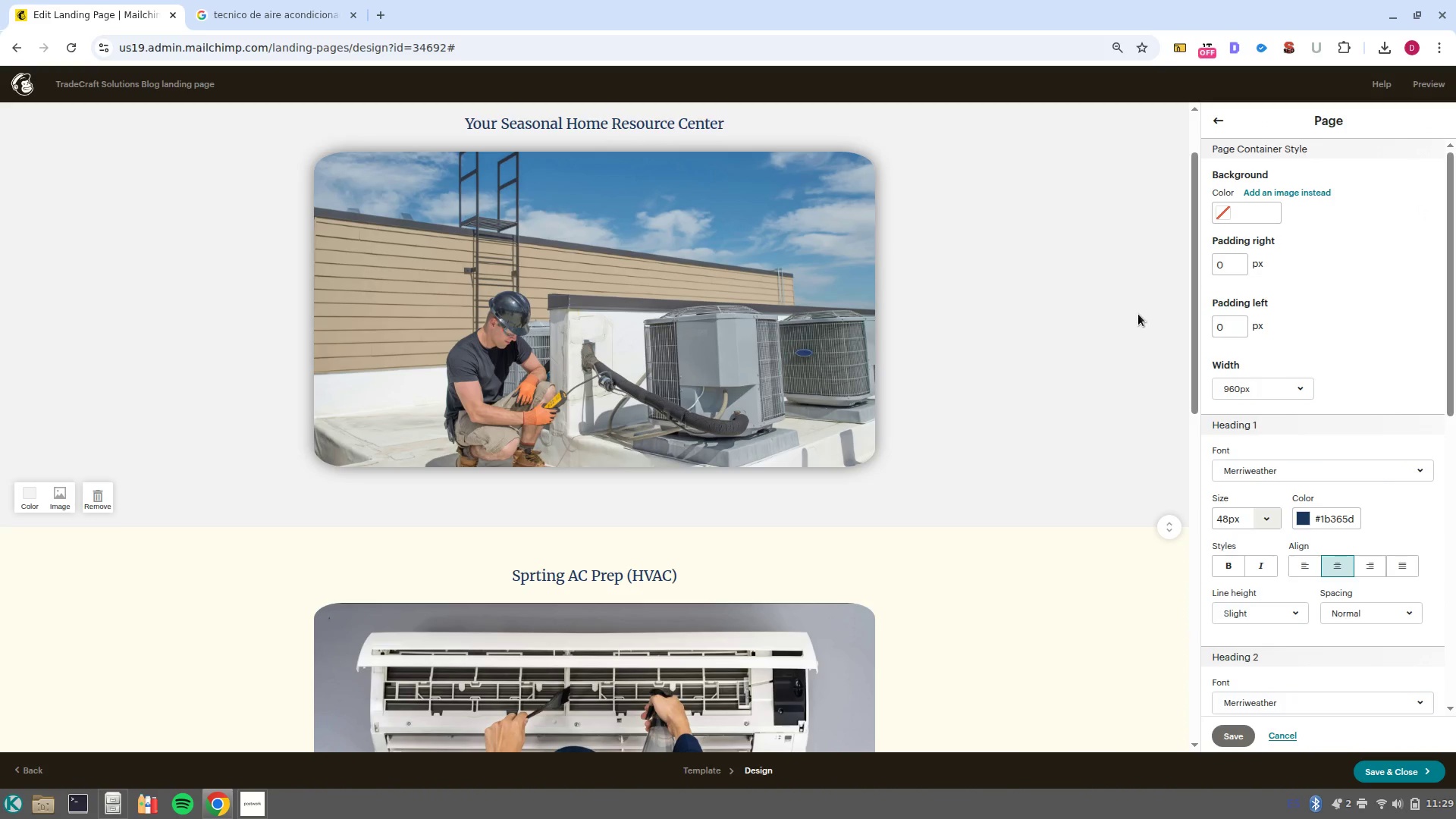 
scroll: coordinate [974, 531], scroll_direction: down, amount: 11.0
 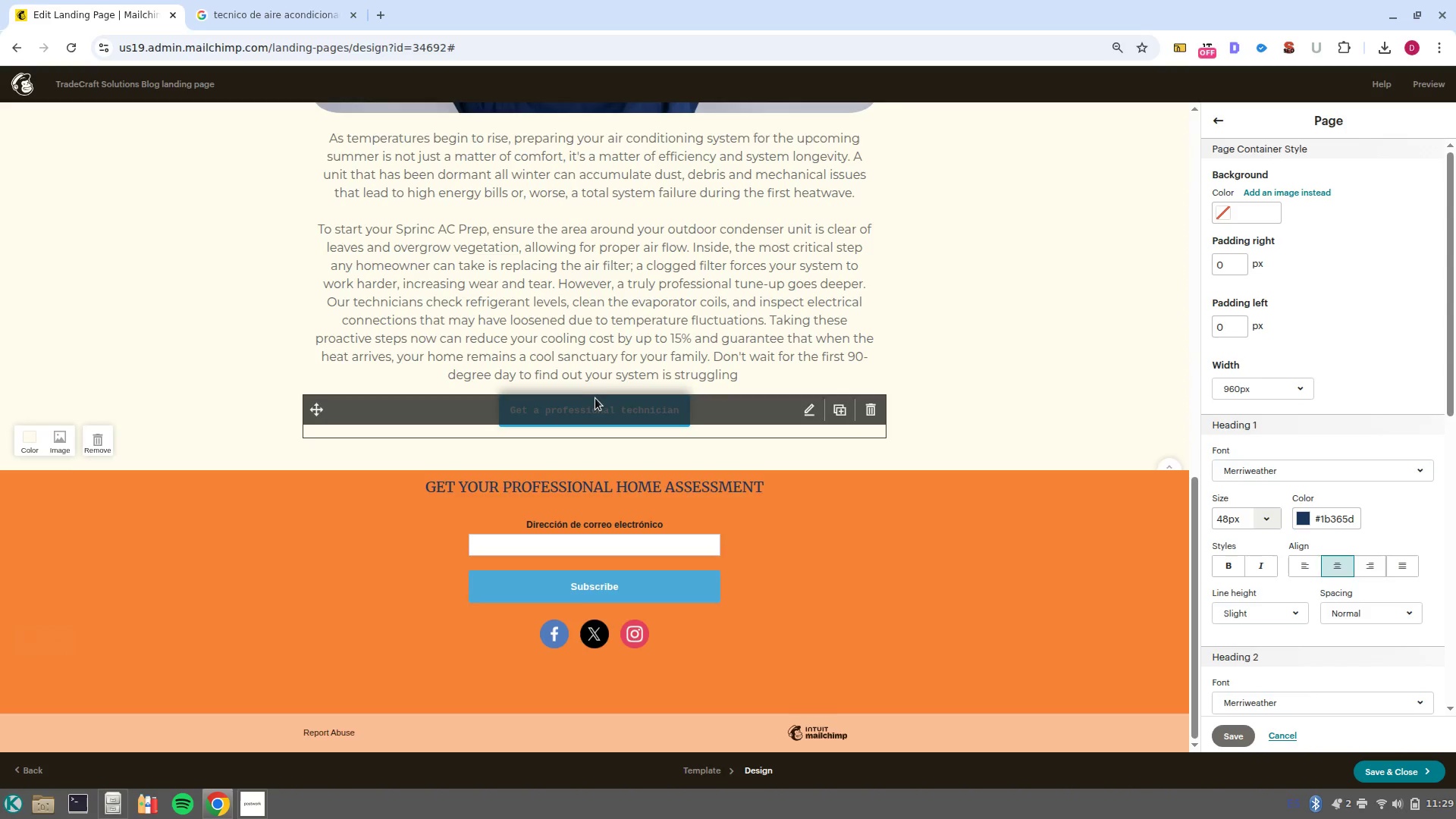 
scroll: coordinate [1013, 394], scroll_direction: up, amount: 8.0
 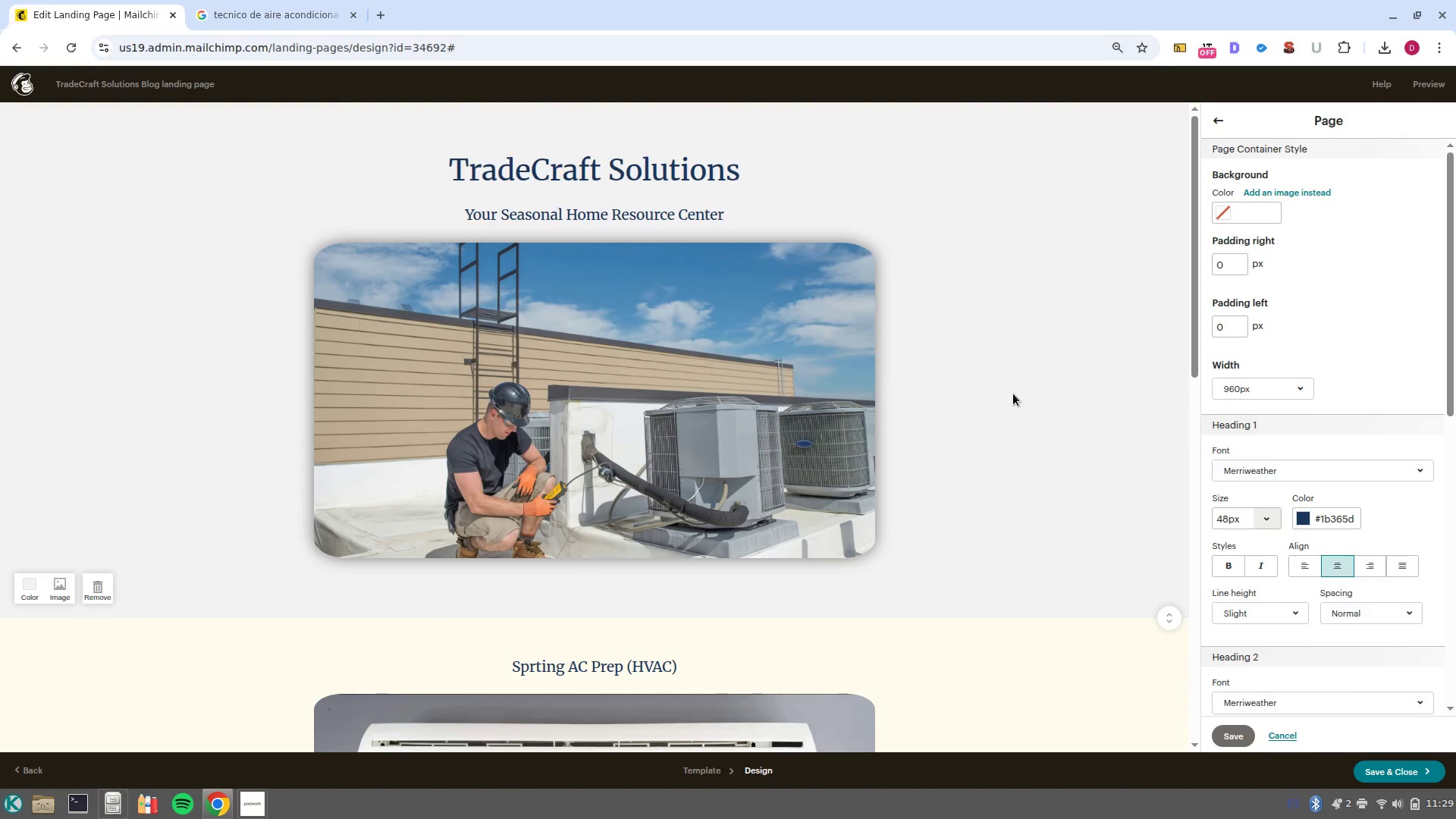 
scroll: coordinate [991, 435], scroll_direction: down, amount: 11.0
 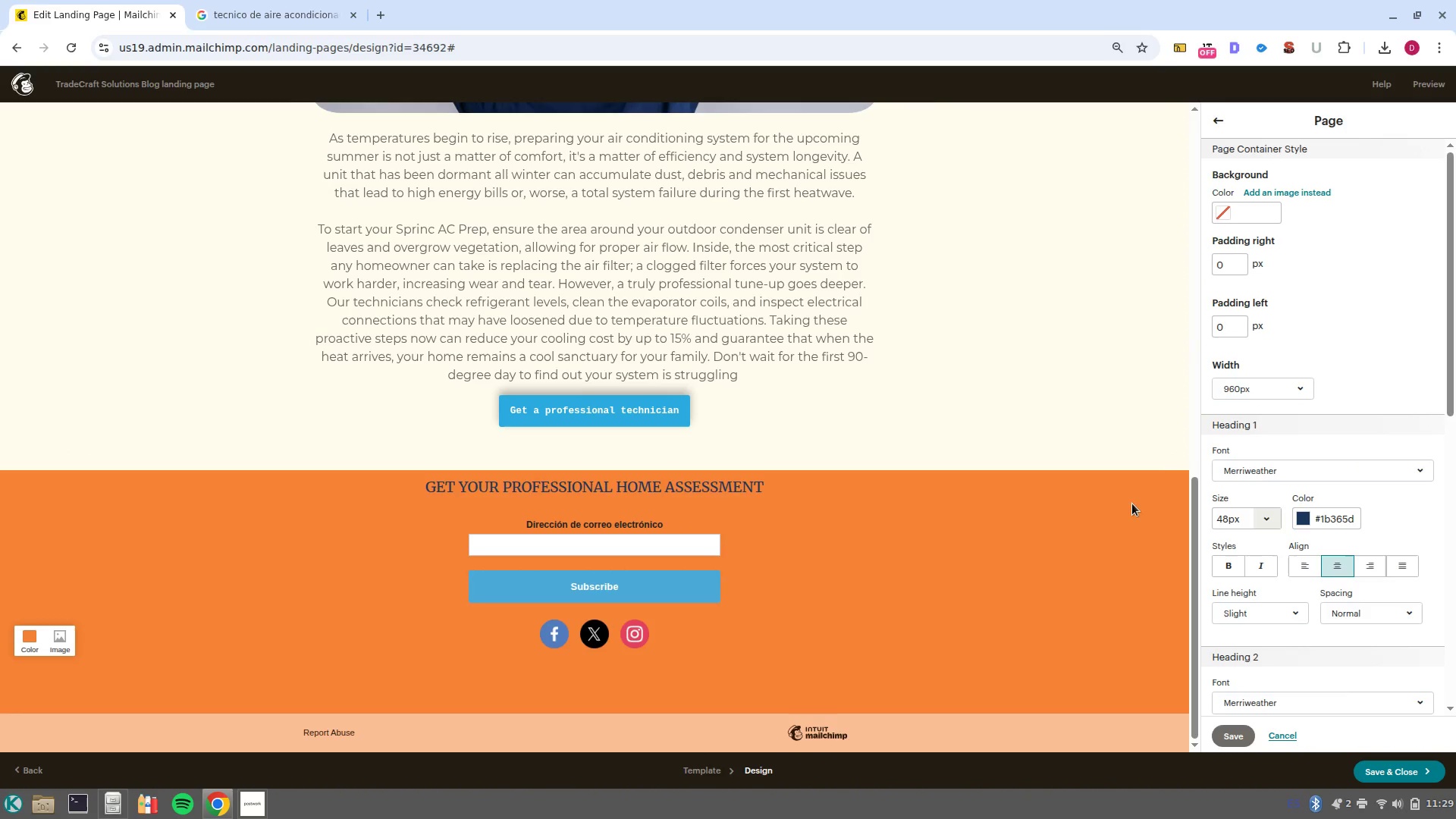 
scroll: coordinate [1041, 444], scroll_direction: up, amount: 8.0
 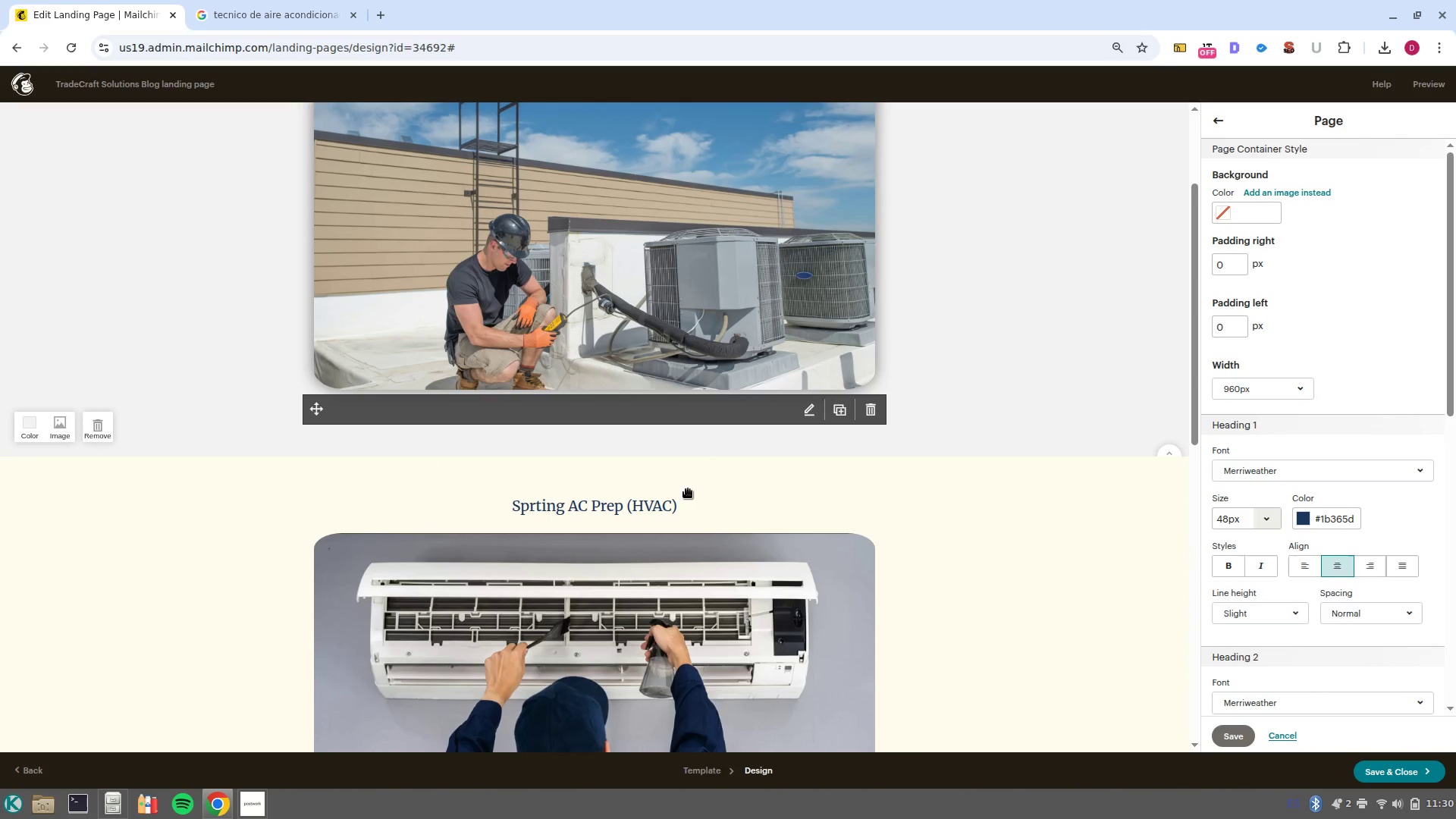 
left_click([709, 523])
 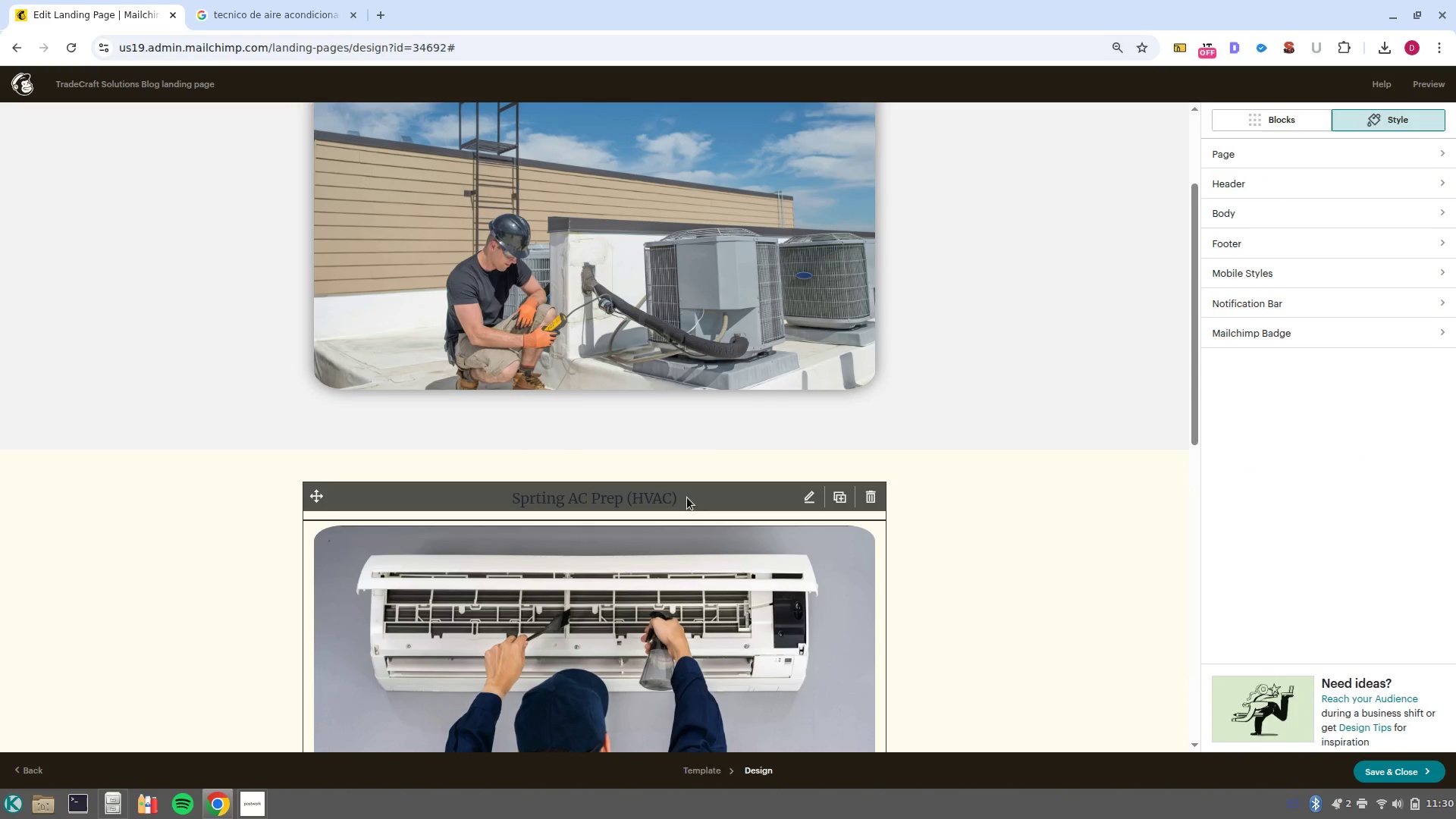 
left_click([687, 497])
 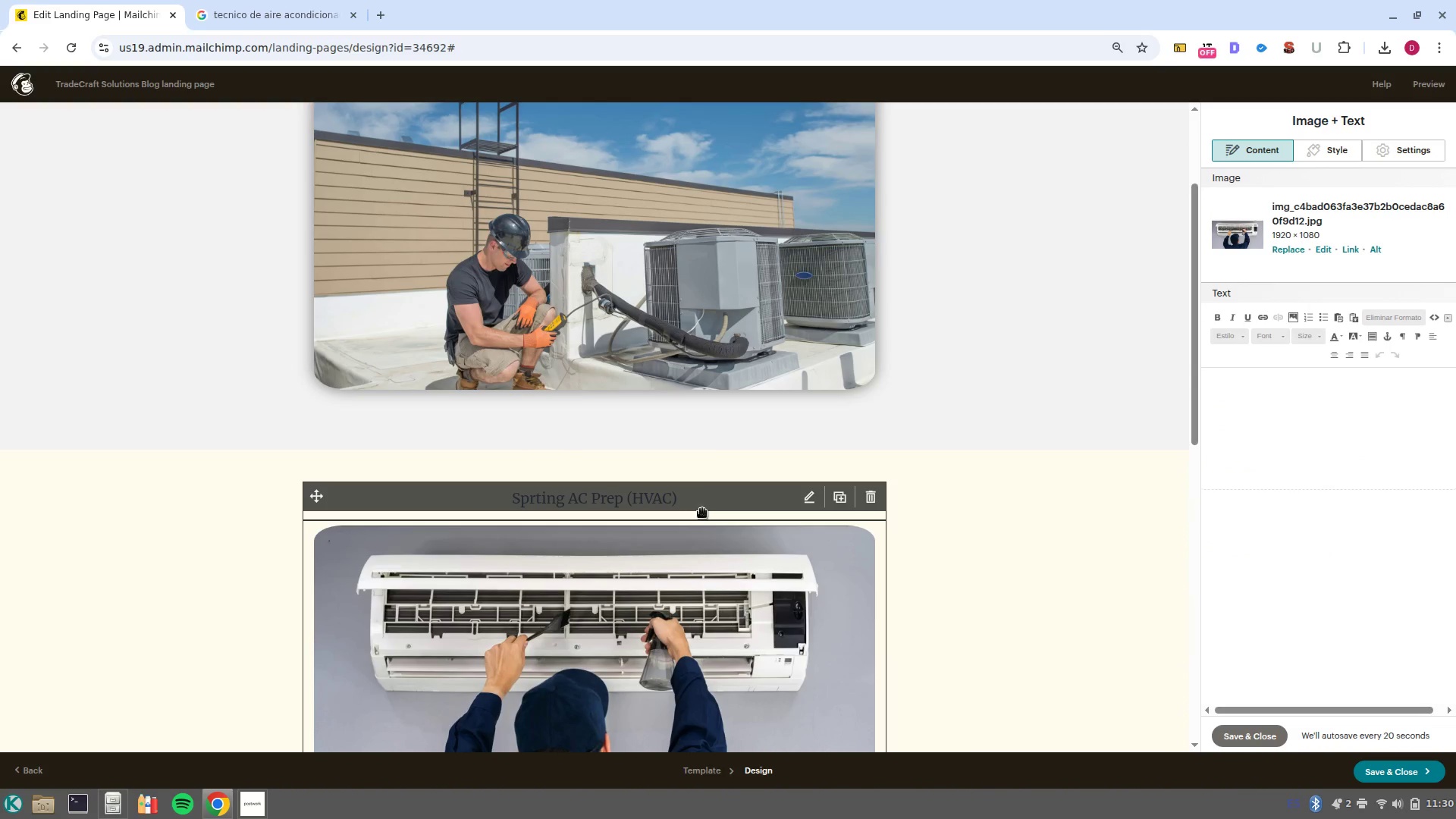 
left_click([710, 514])
 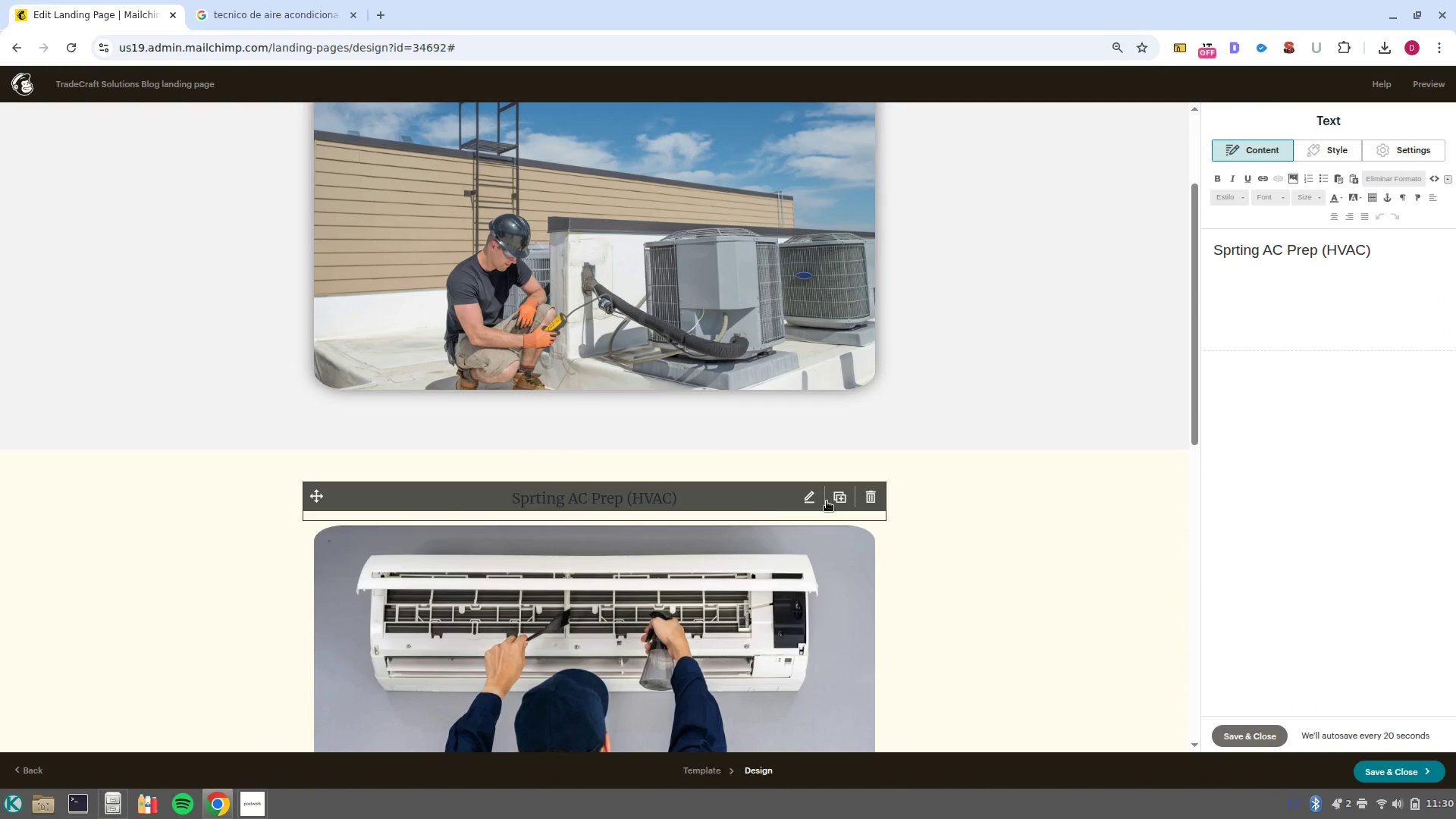 
left_click([843, 501])
 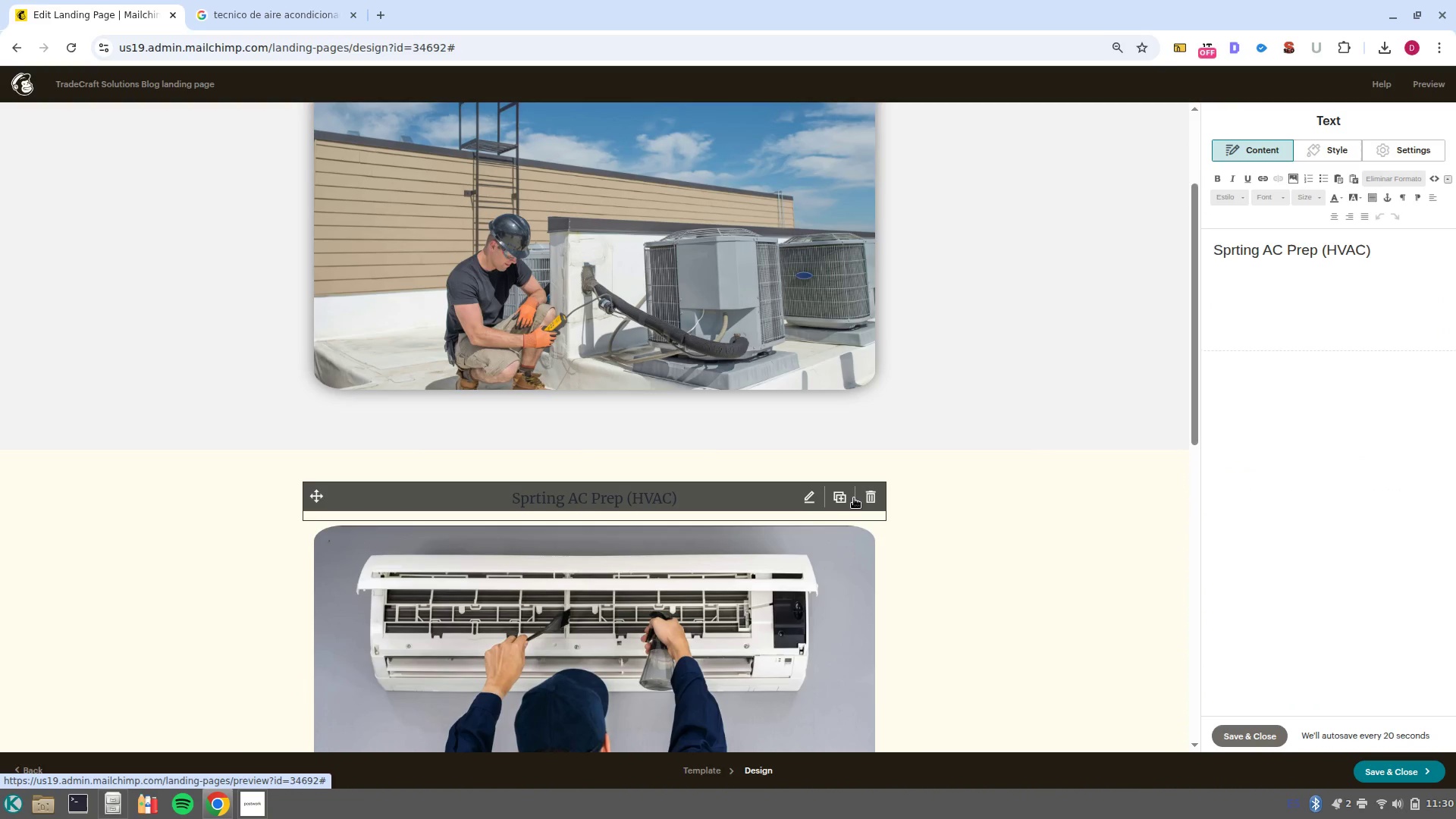 
scroll: coordinate [854, 498], scroll_direction: down, amount: 1.0
 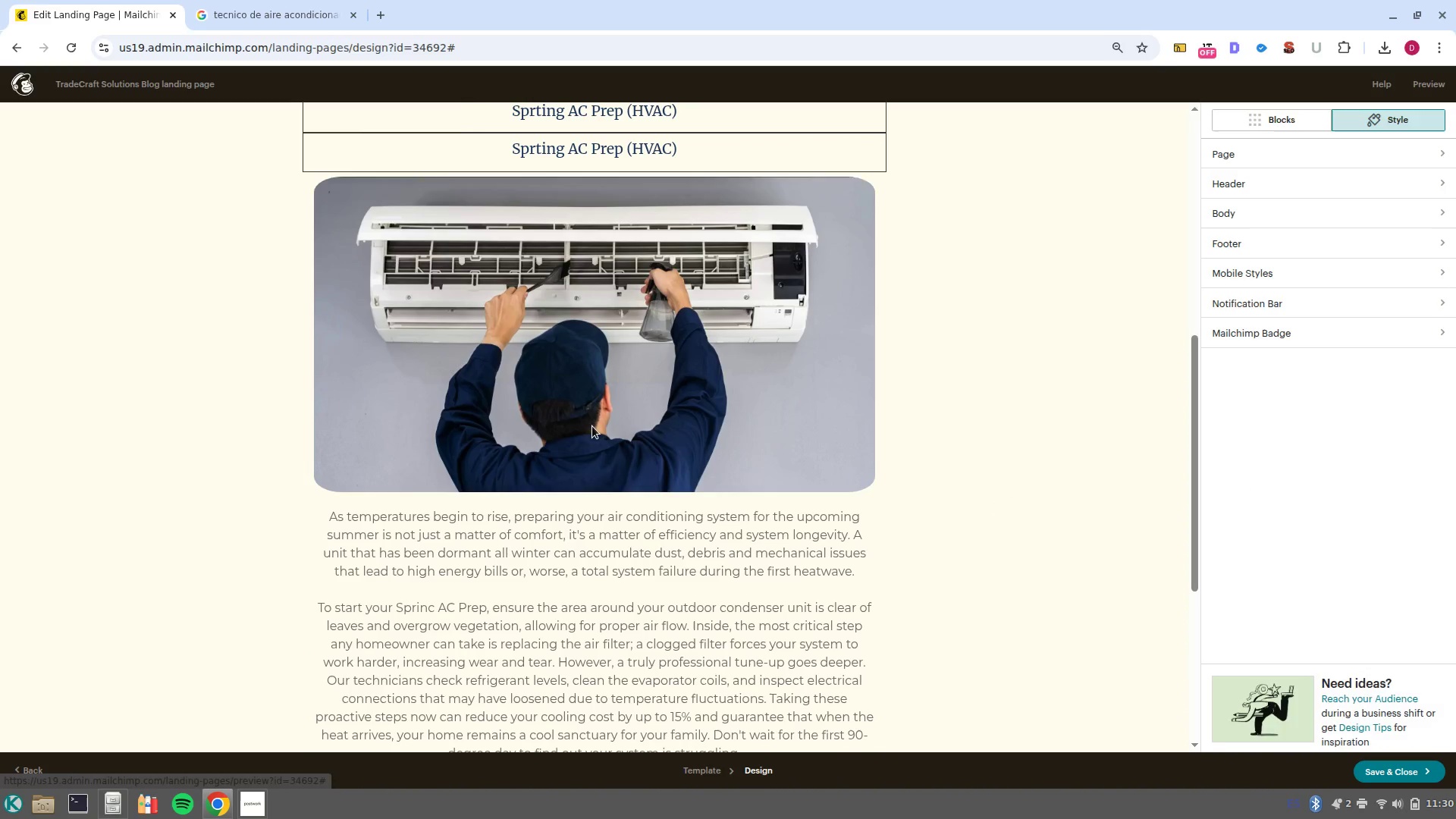 
scroll: coordinate [493, 339], scroll_direction: up, amount: 1.0
 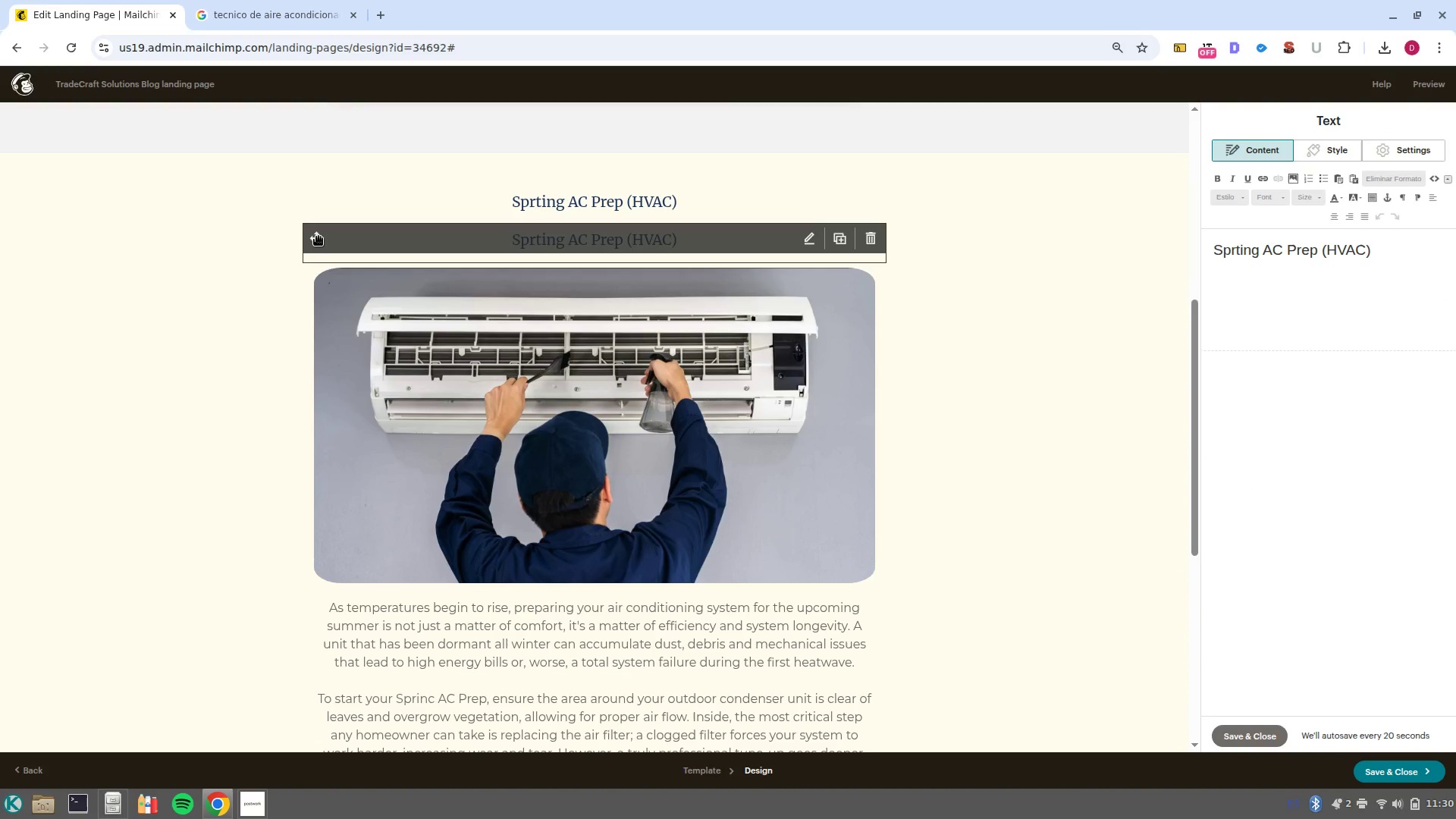 
left_click_drag(start_coordinate=[318, 237], to_coordinate=[374, 599])
 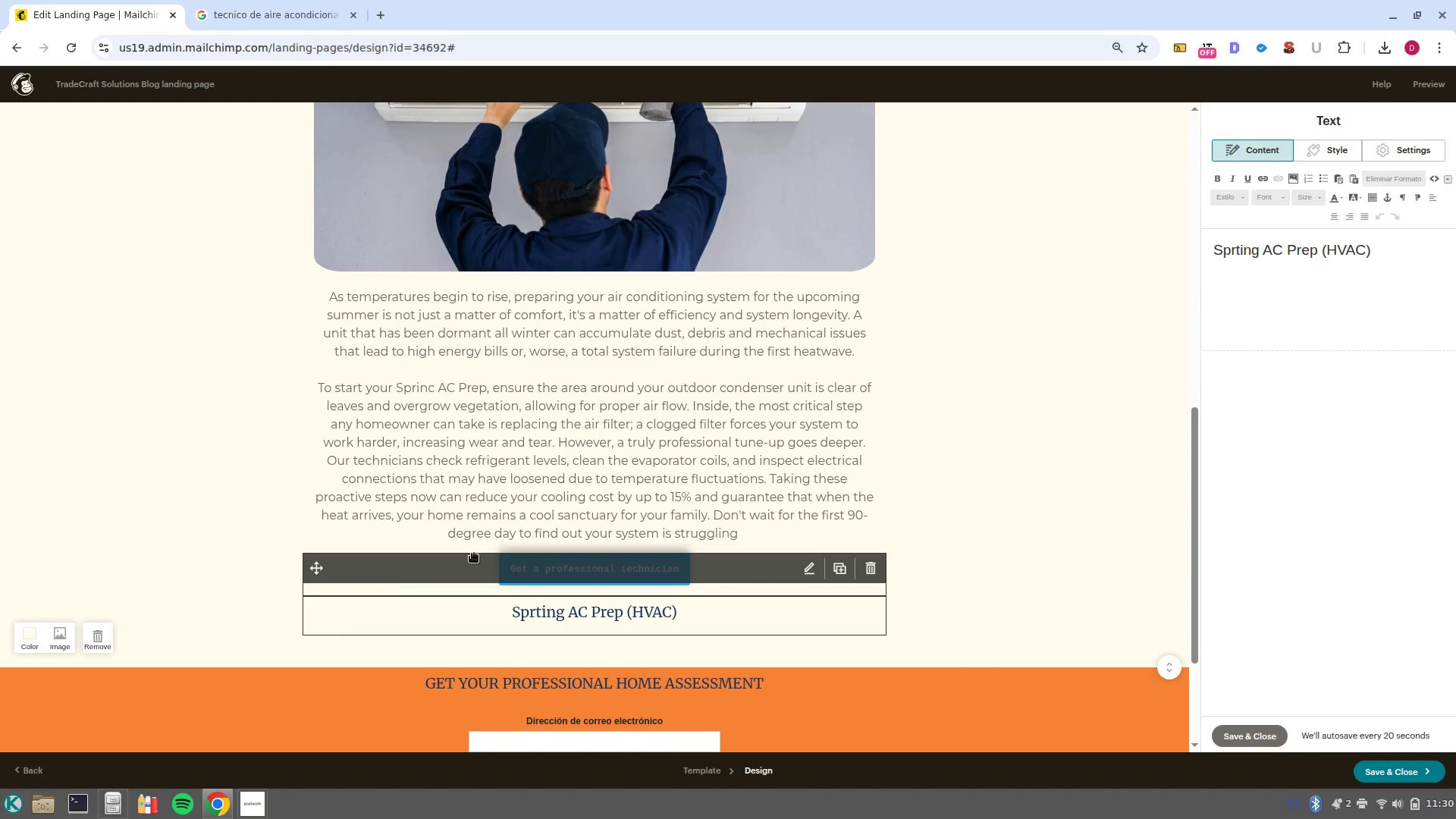 
scroll: coordinate [519, 537], scroll_direction: down, amount: 3.0
 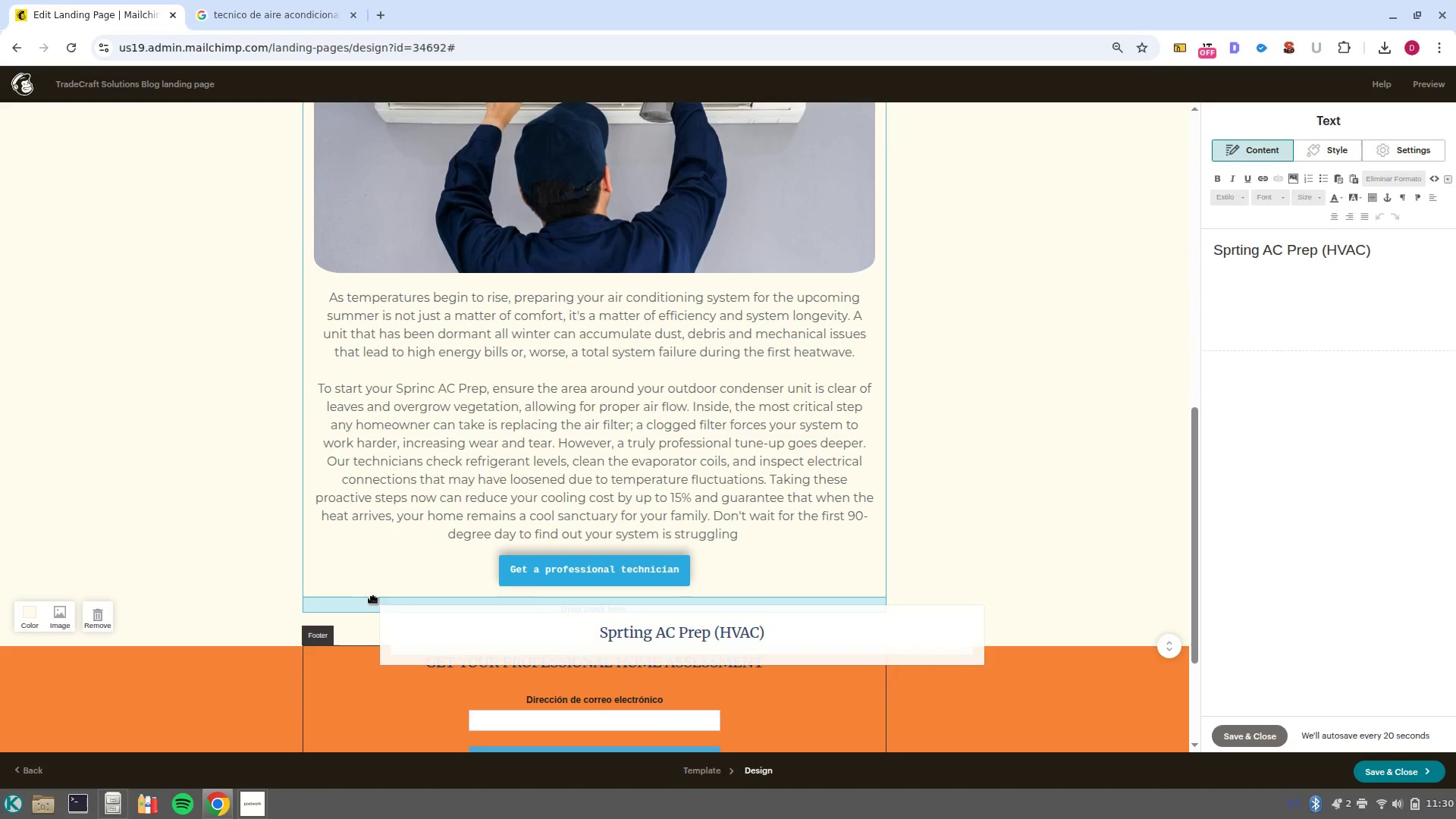 
scroll: coordinate [494, 549], scroll_direction: up, amount: 5.0
 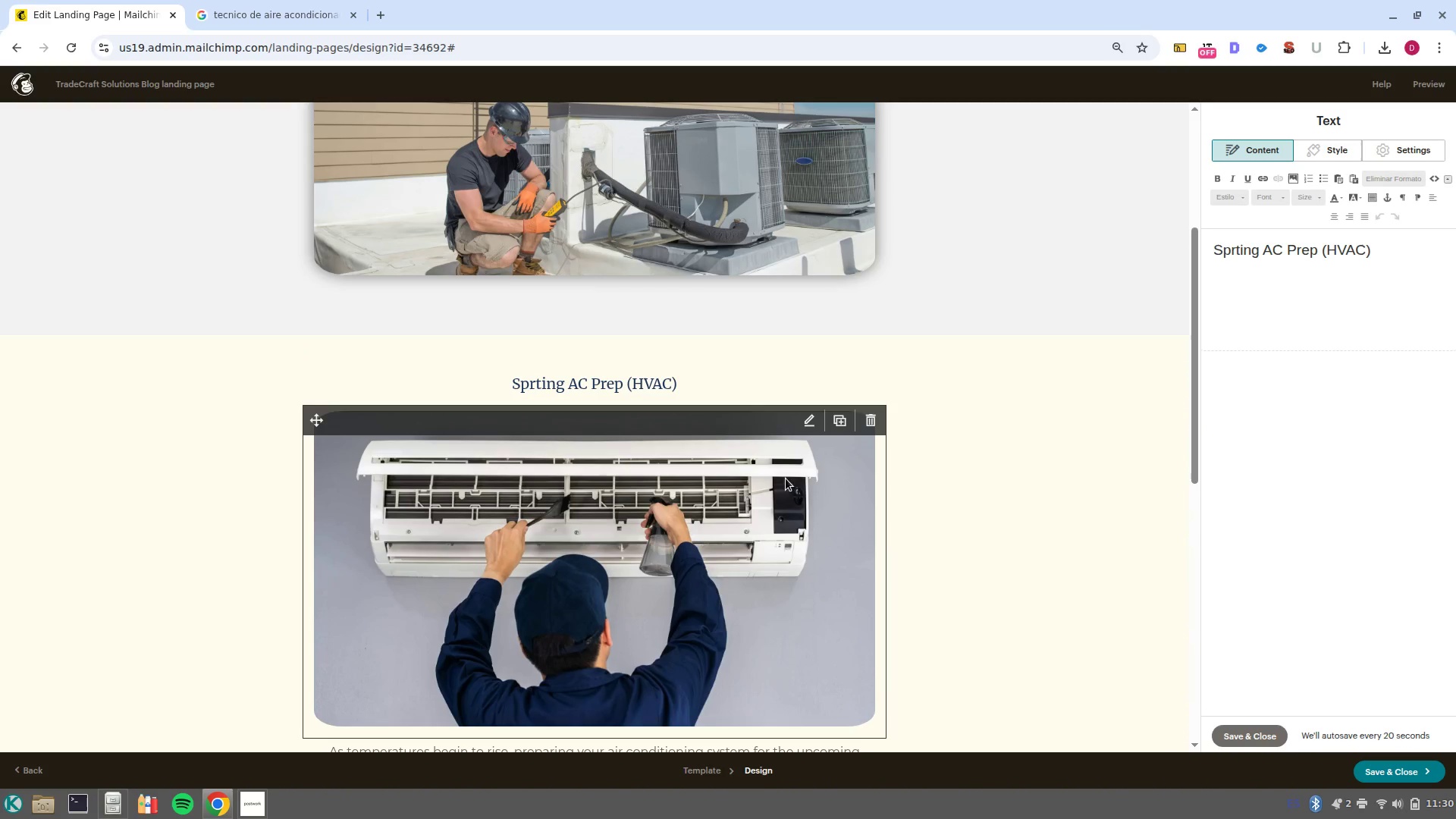 
left_click([775, 517])
 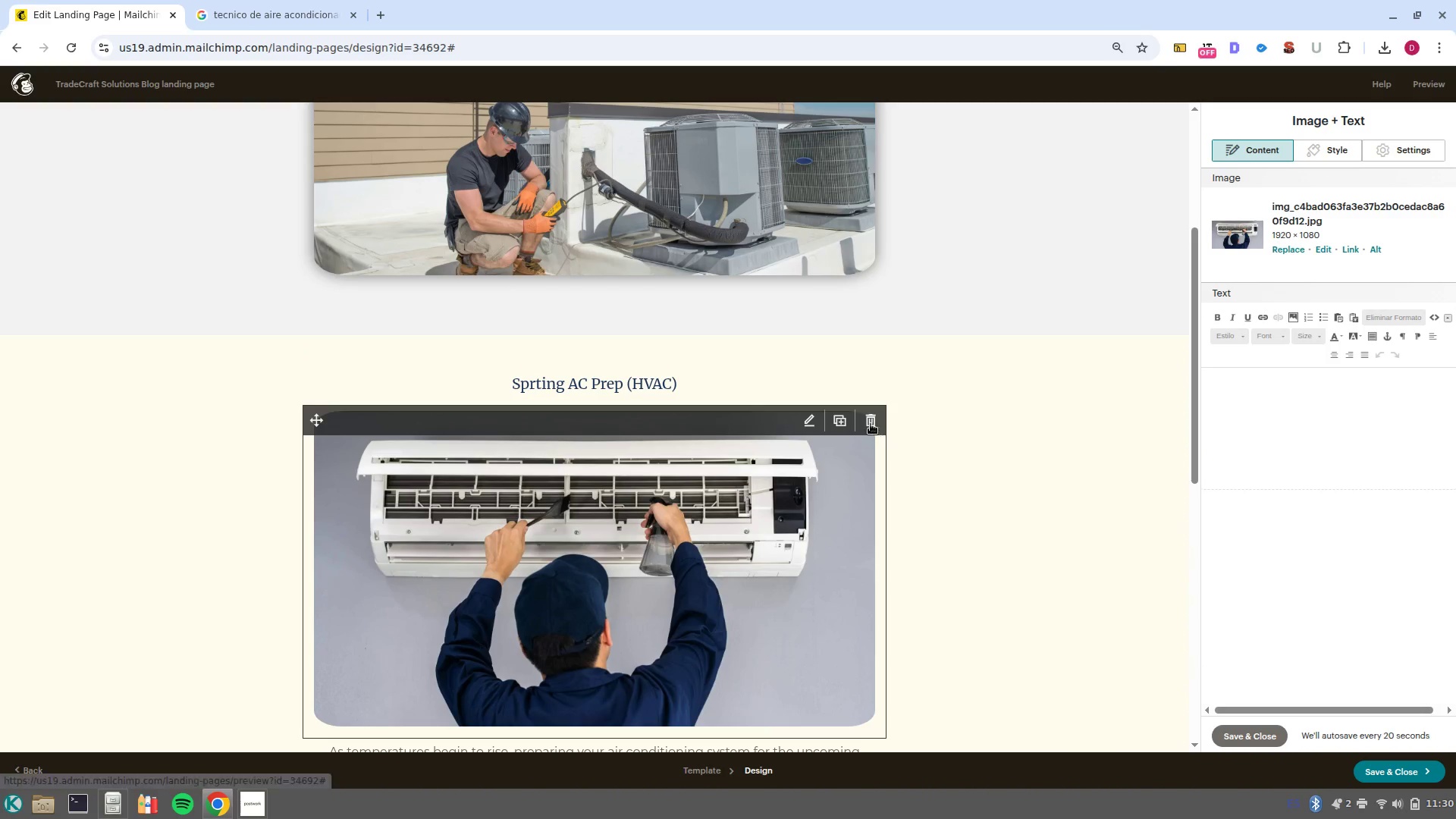 
left_click([845, 427])
 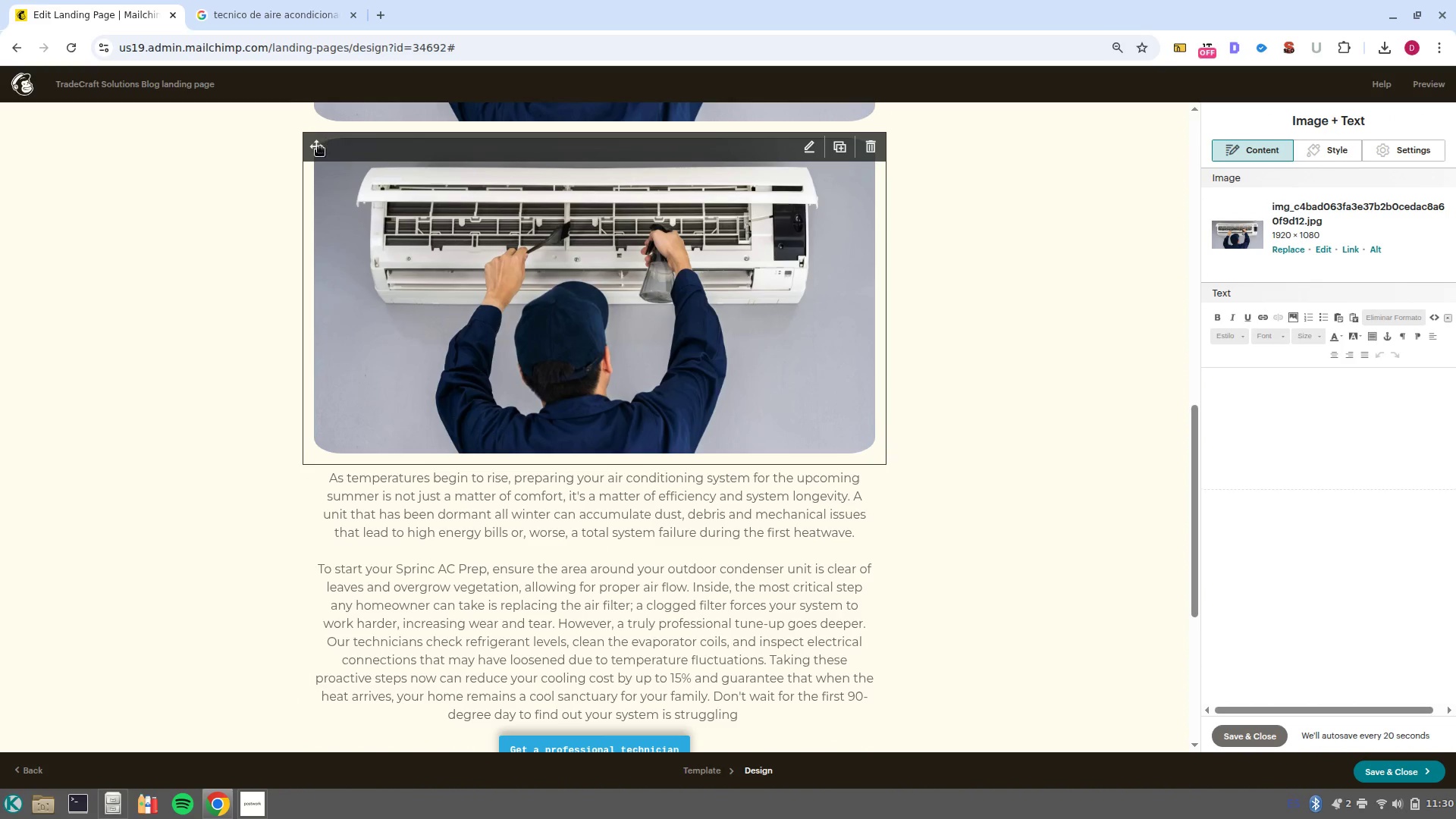 
left_click_drag(start_coordinate=[318, 149], to_coordinate=[469, 482])
 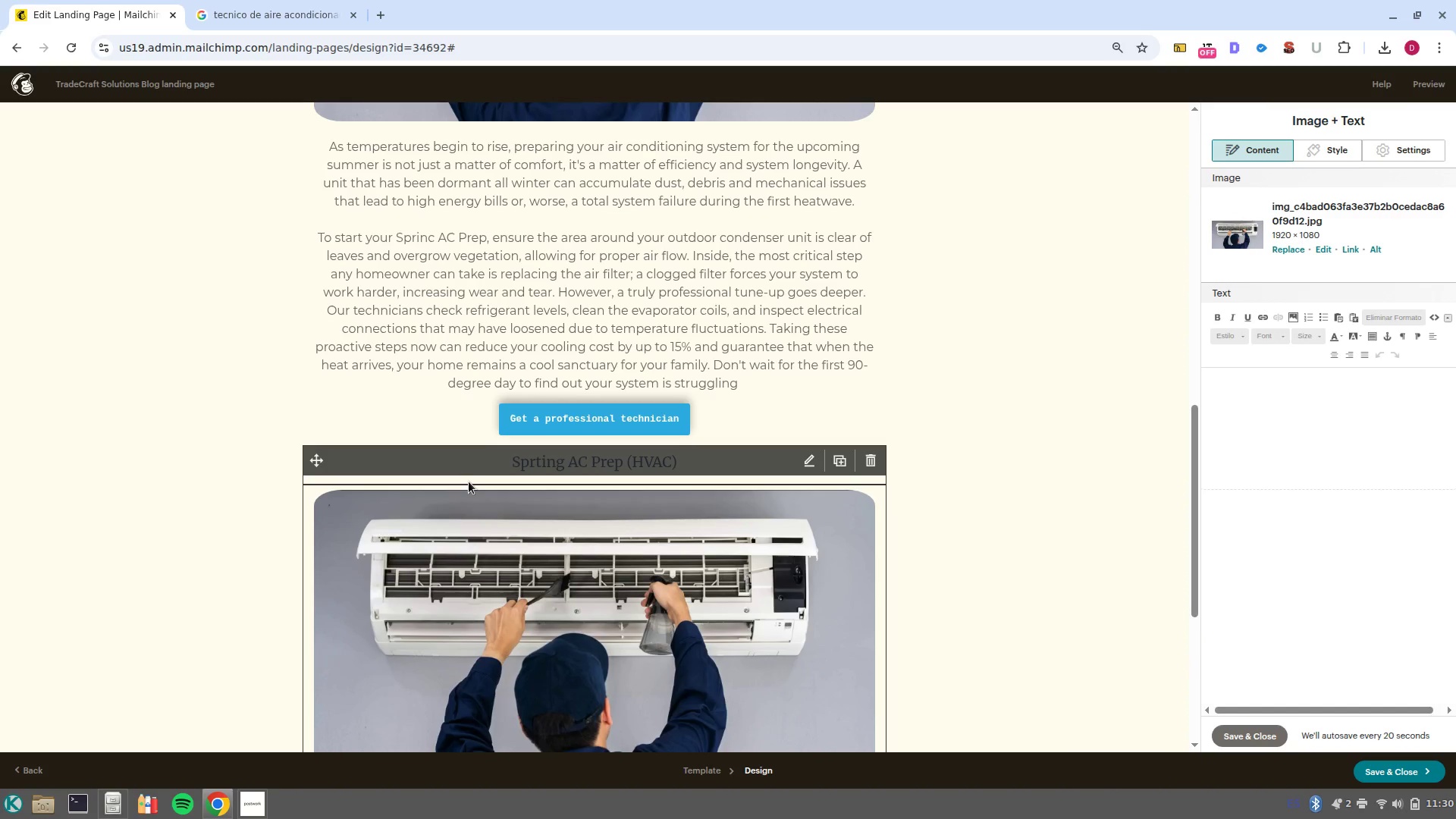 
scroll: coordinate [925, 478], scroll_direction: down, amount: 2.0
 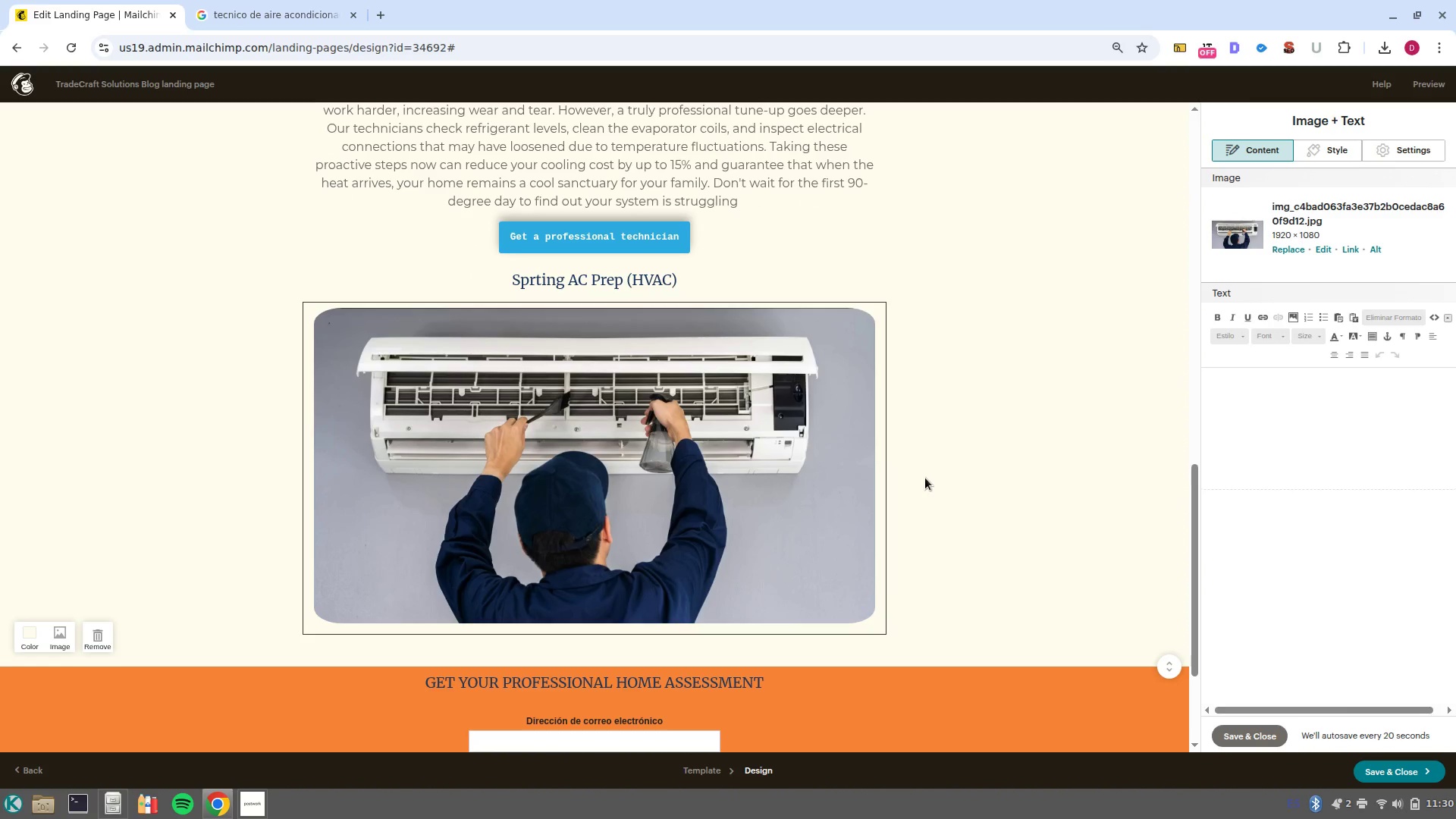 
wait(9.9)
 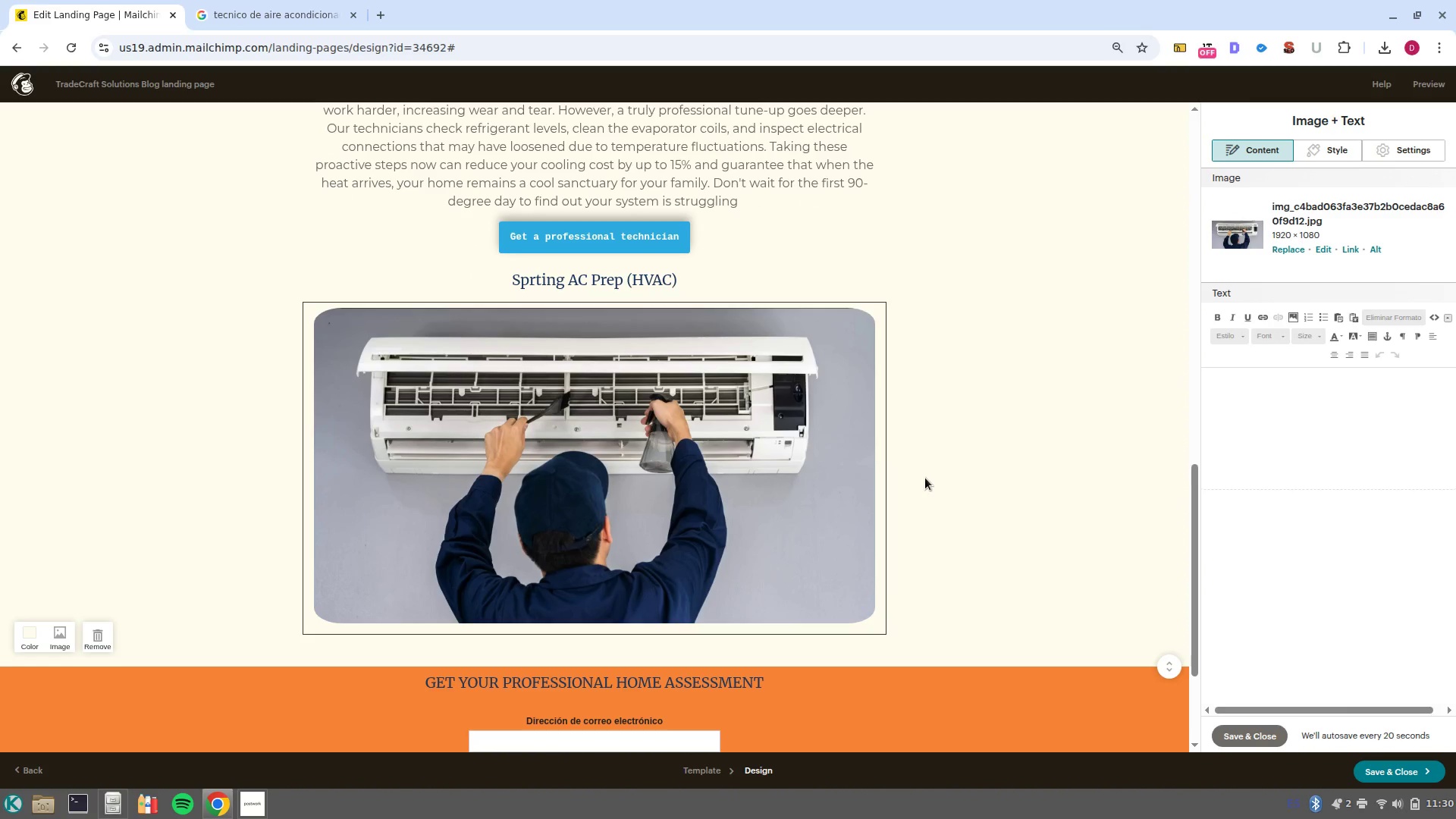 
scroll: coordinate [688, 475], scroll_direction: down, amount: 2.0
 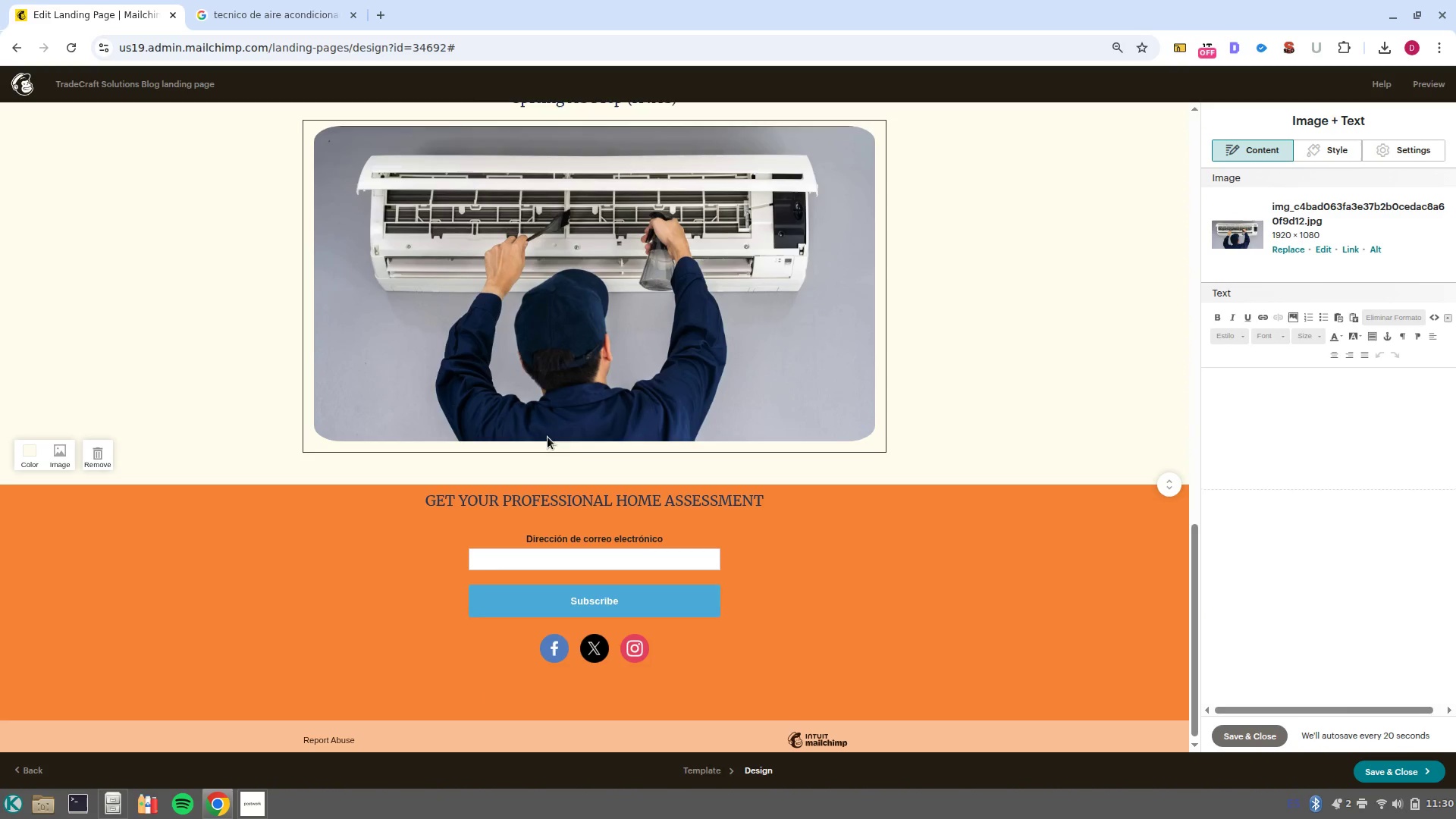 
scroll: coordinate [570, 455], scroll_direction: up, amount: 2.0
 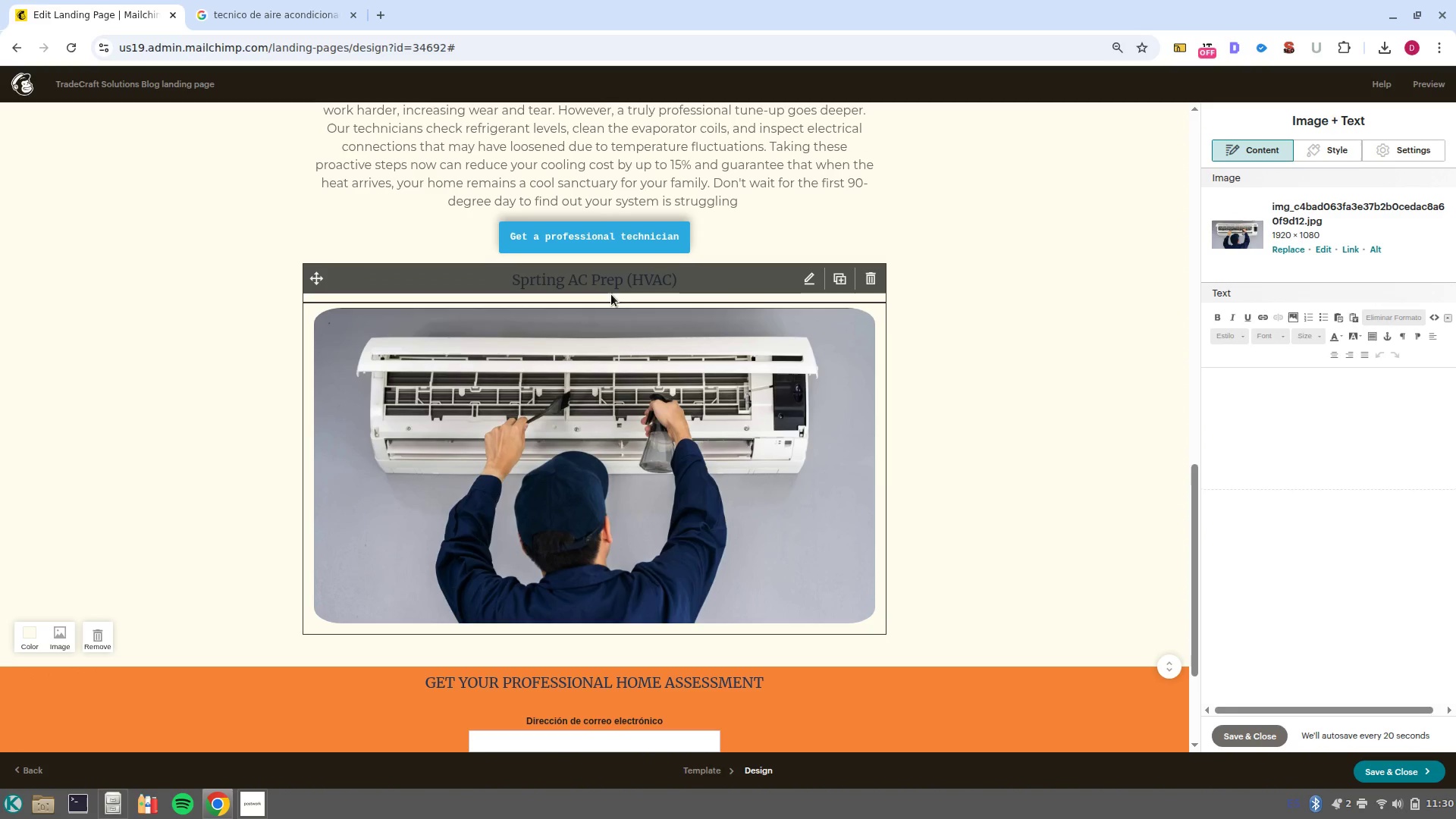 
left_click([611, 294])
 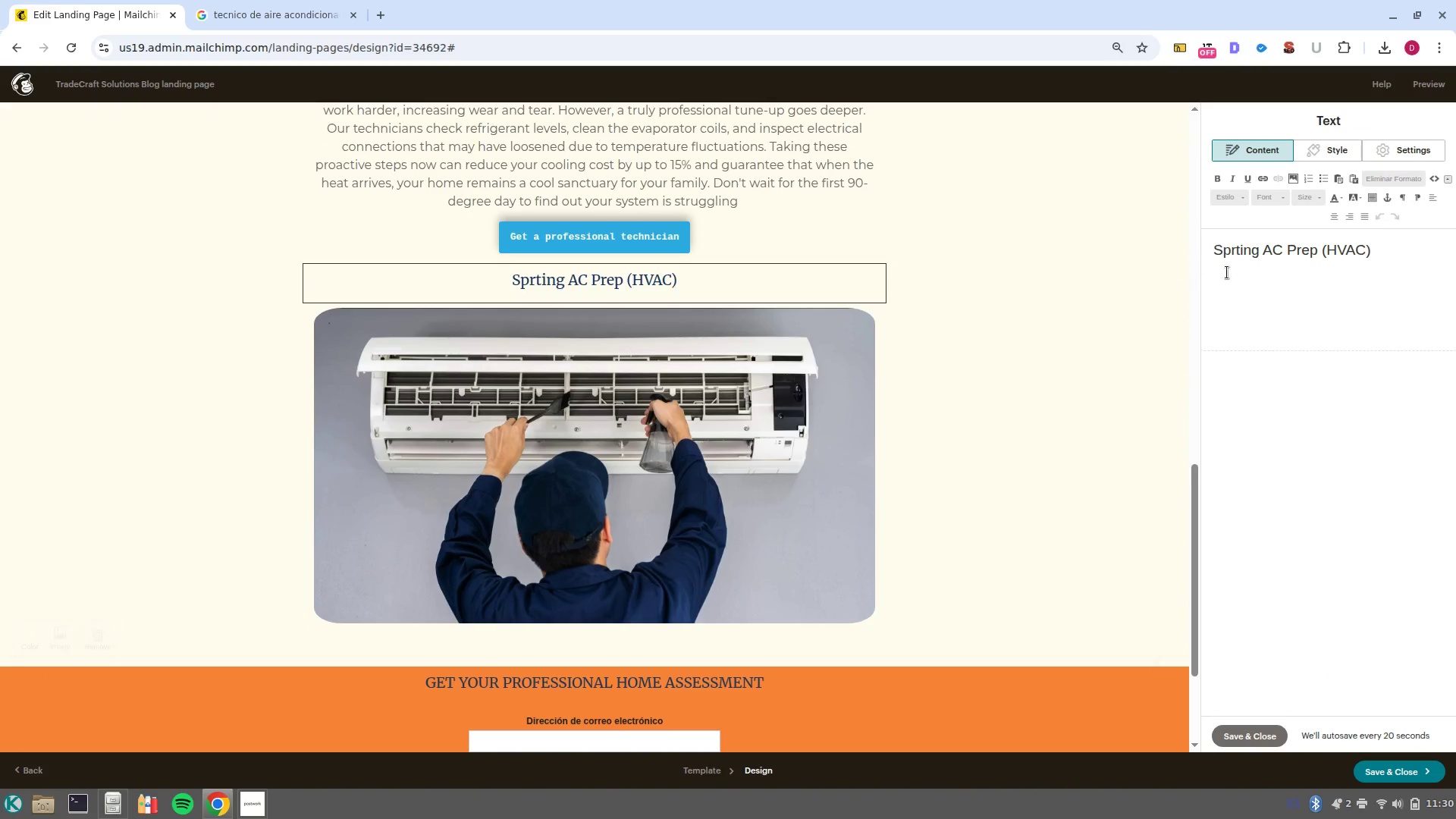 
double_click([1239, 260])
 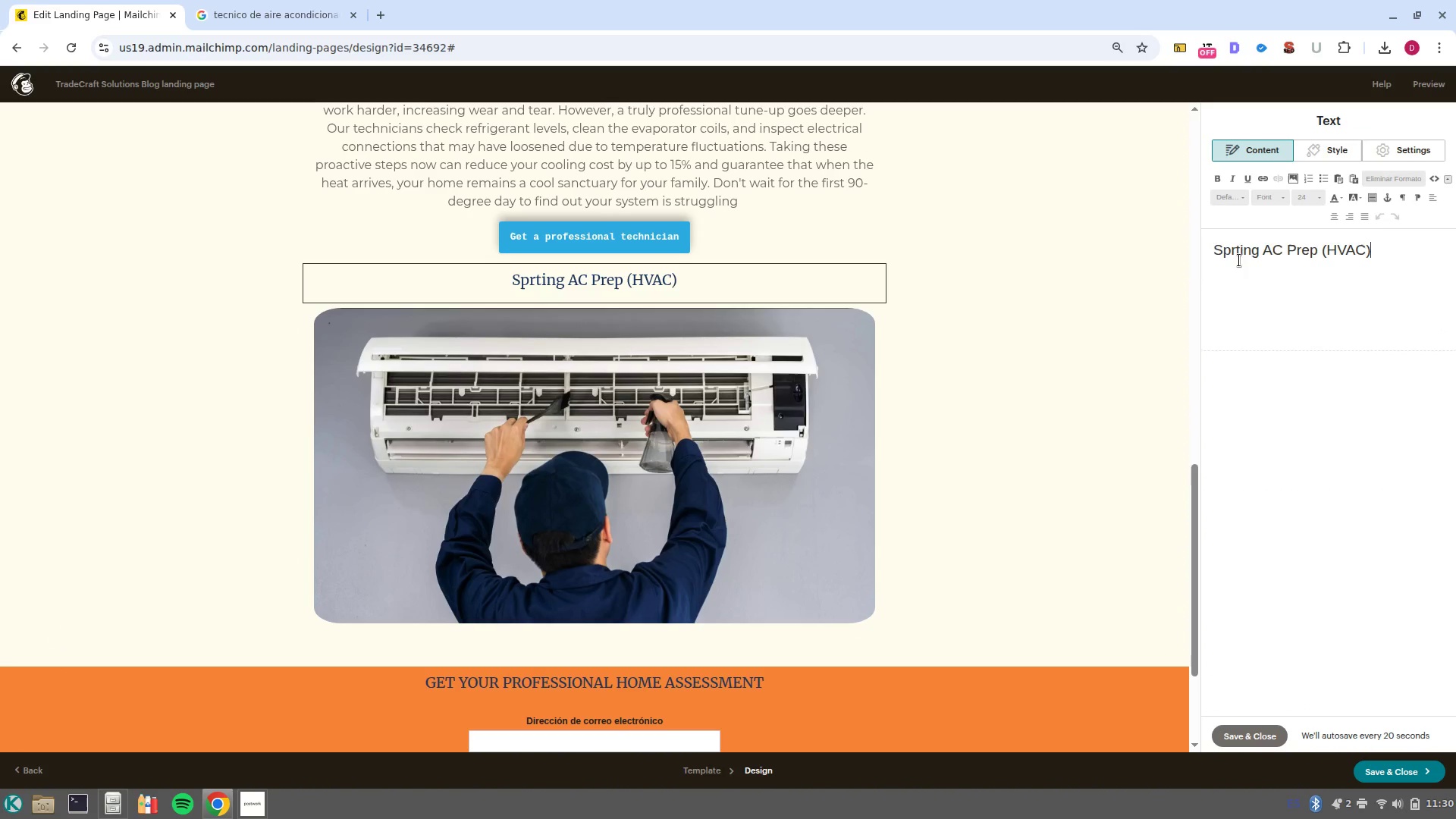 
left_click([1239, 260])
 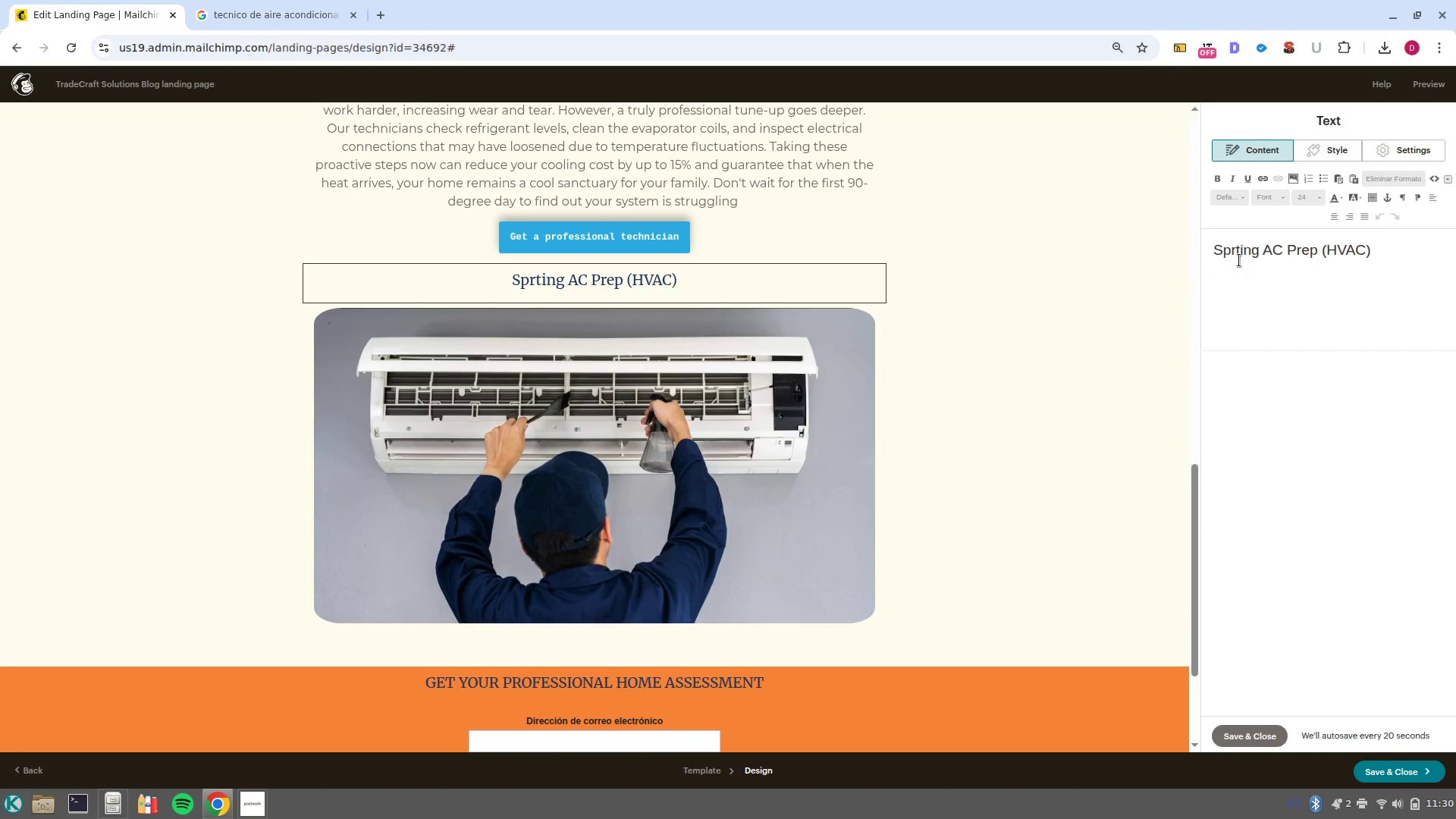 
triple_click([1239, 260])
 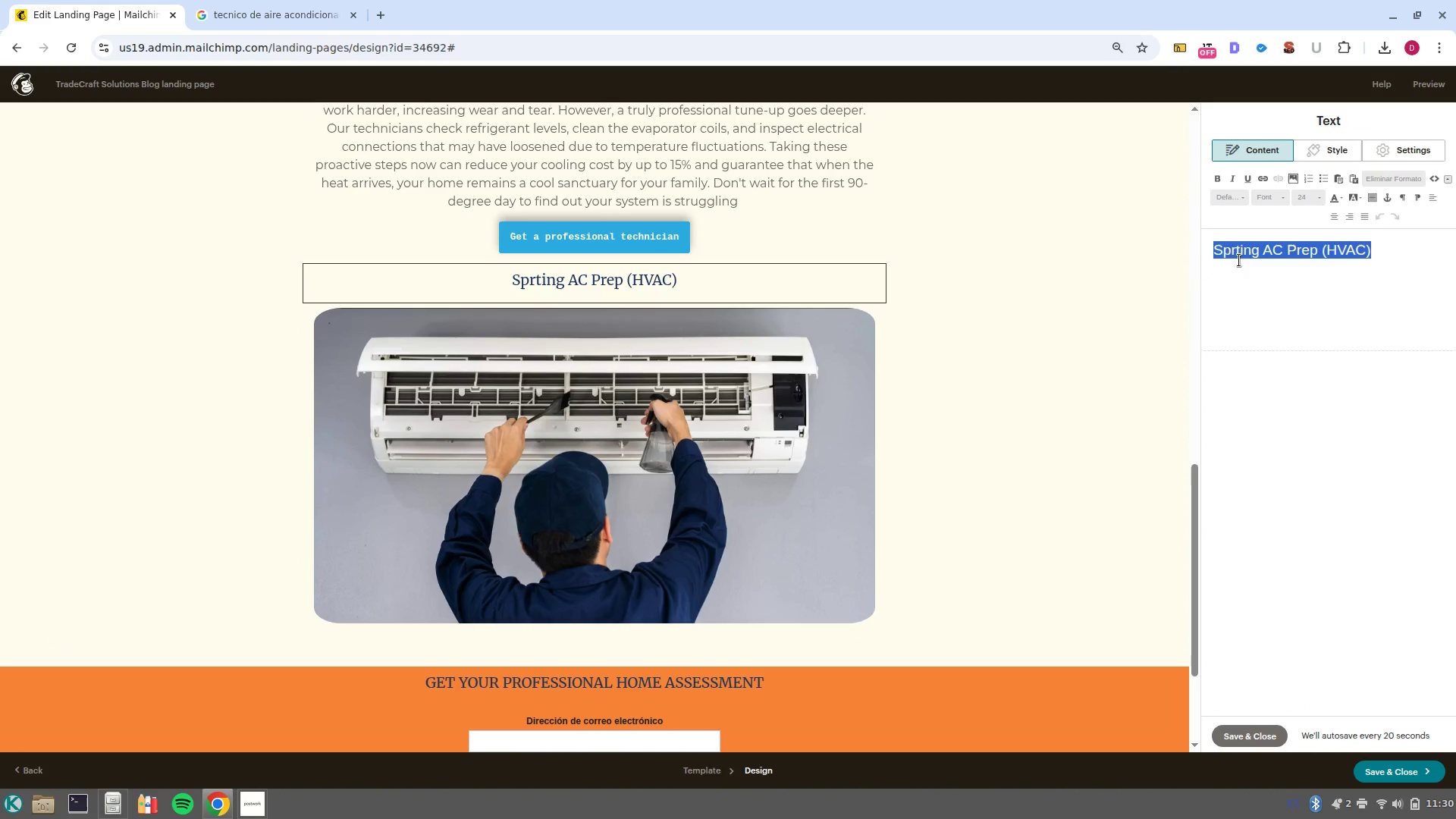 
triple_click([1239, 260])
 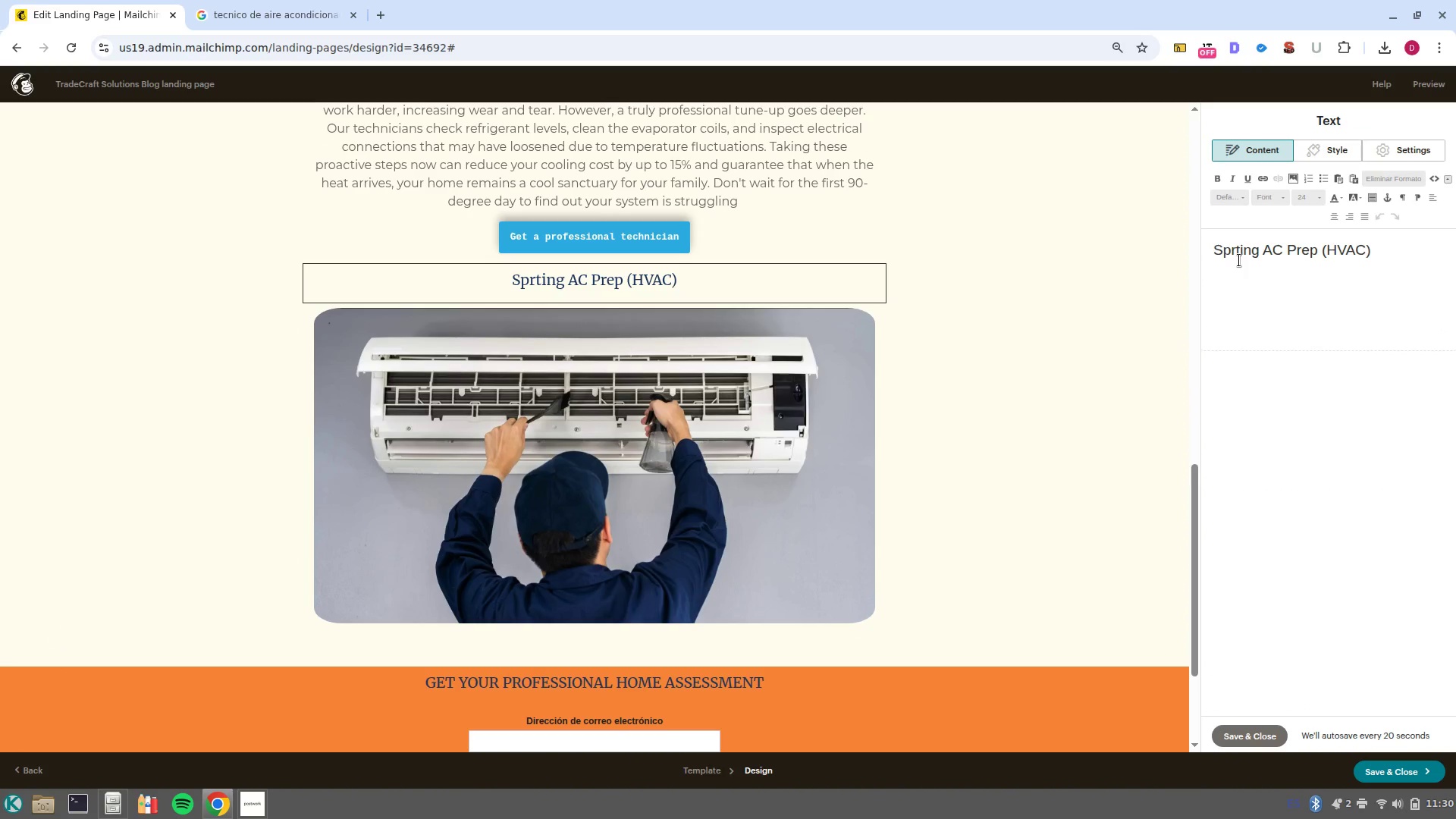 
double_click([1239, 260])
 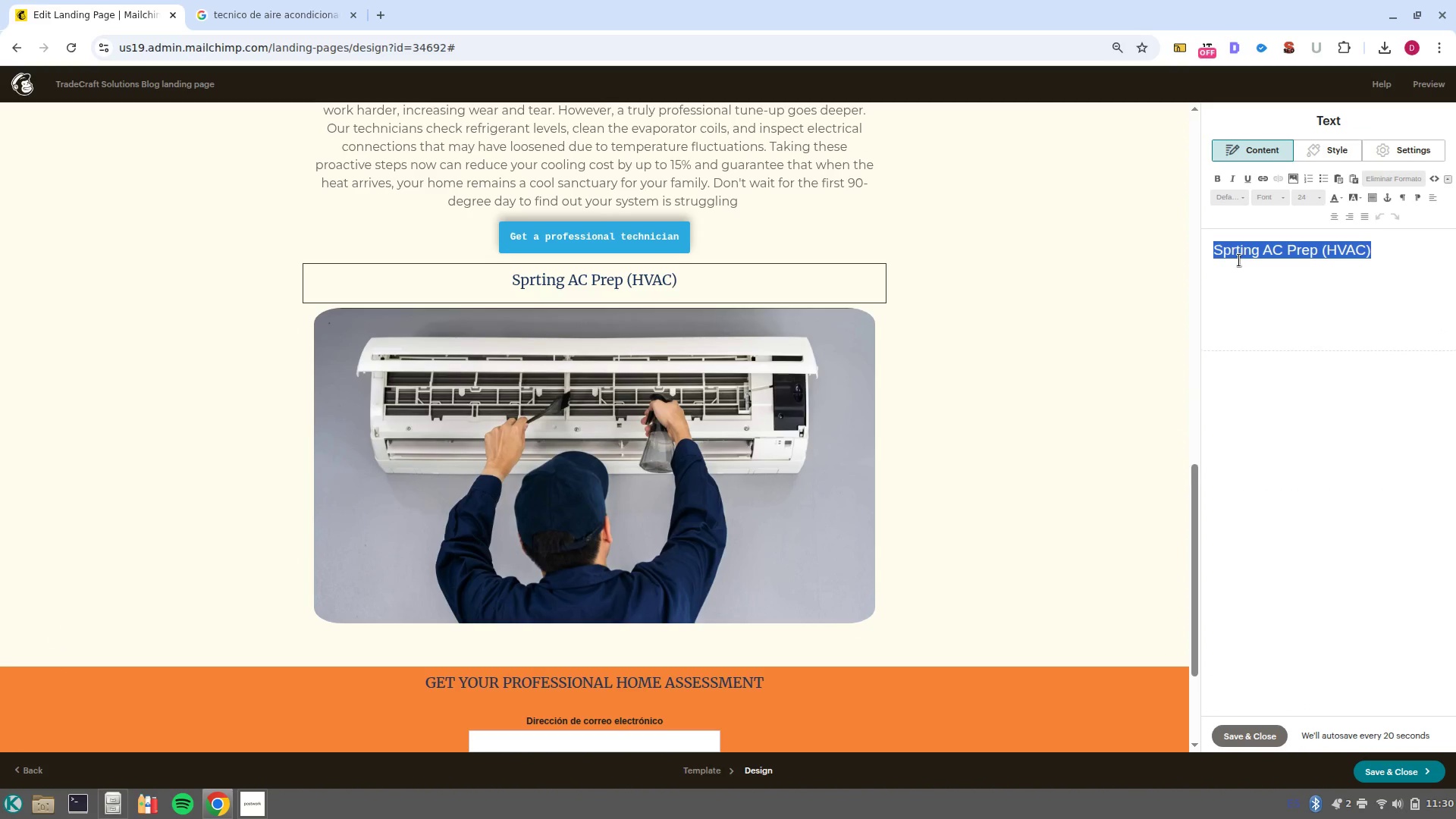 
type(Preventing)
 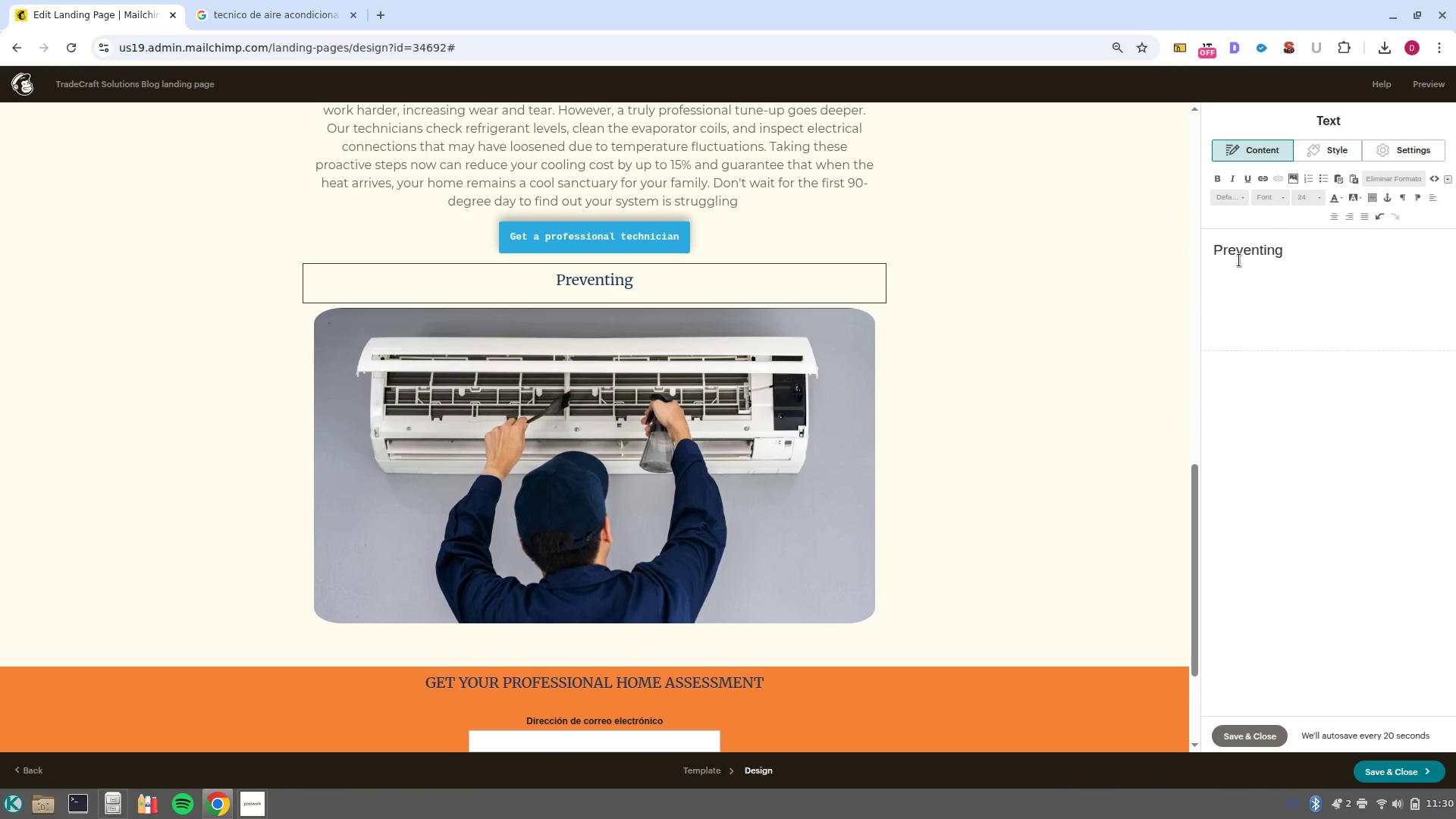 
scroll: coordinate [1035, 292], scroll_direction: up, amount: 8.0
 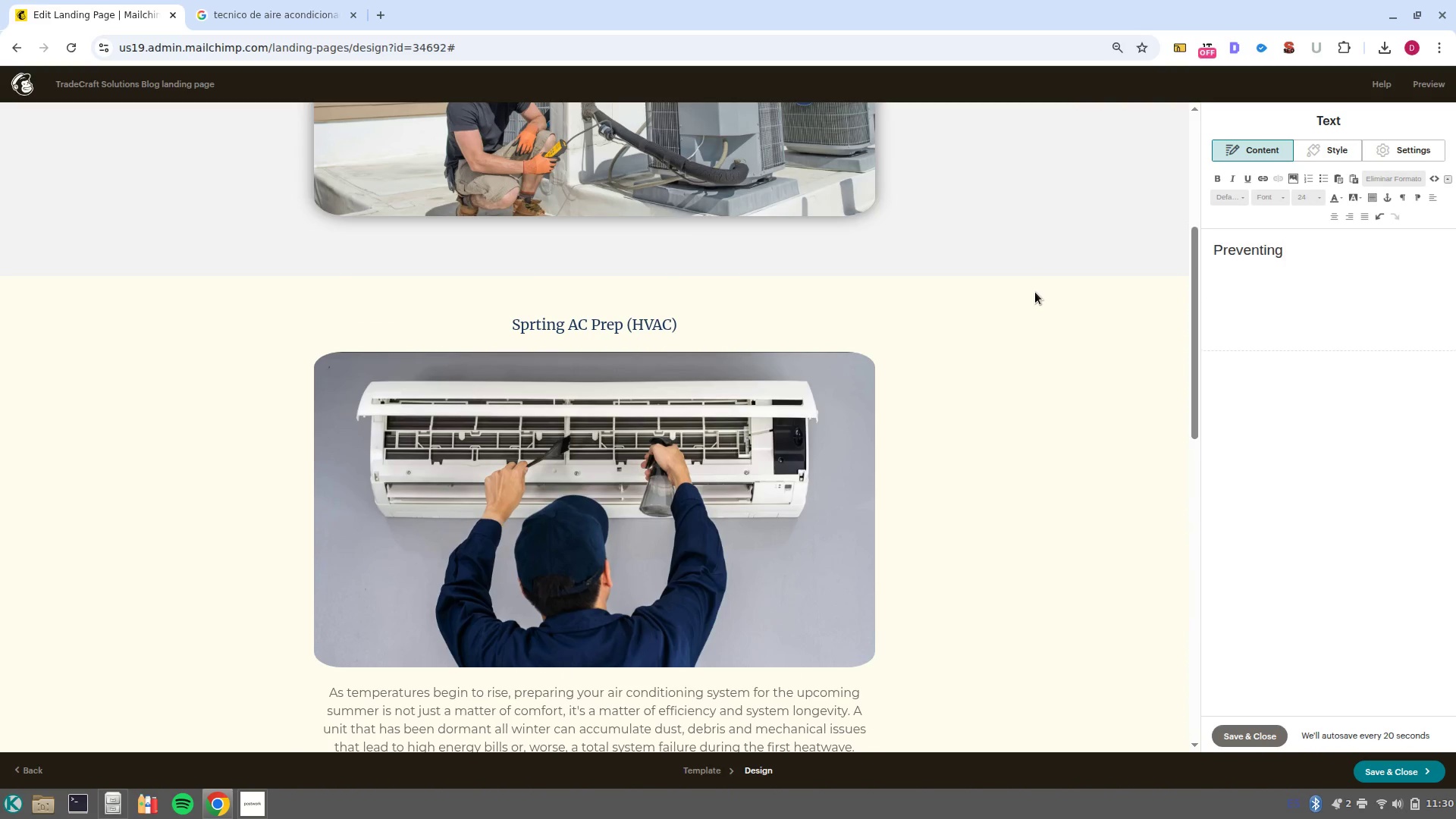 
scroll: coordinate [1035, 292], scroll_direction: down, amount: 6.0
 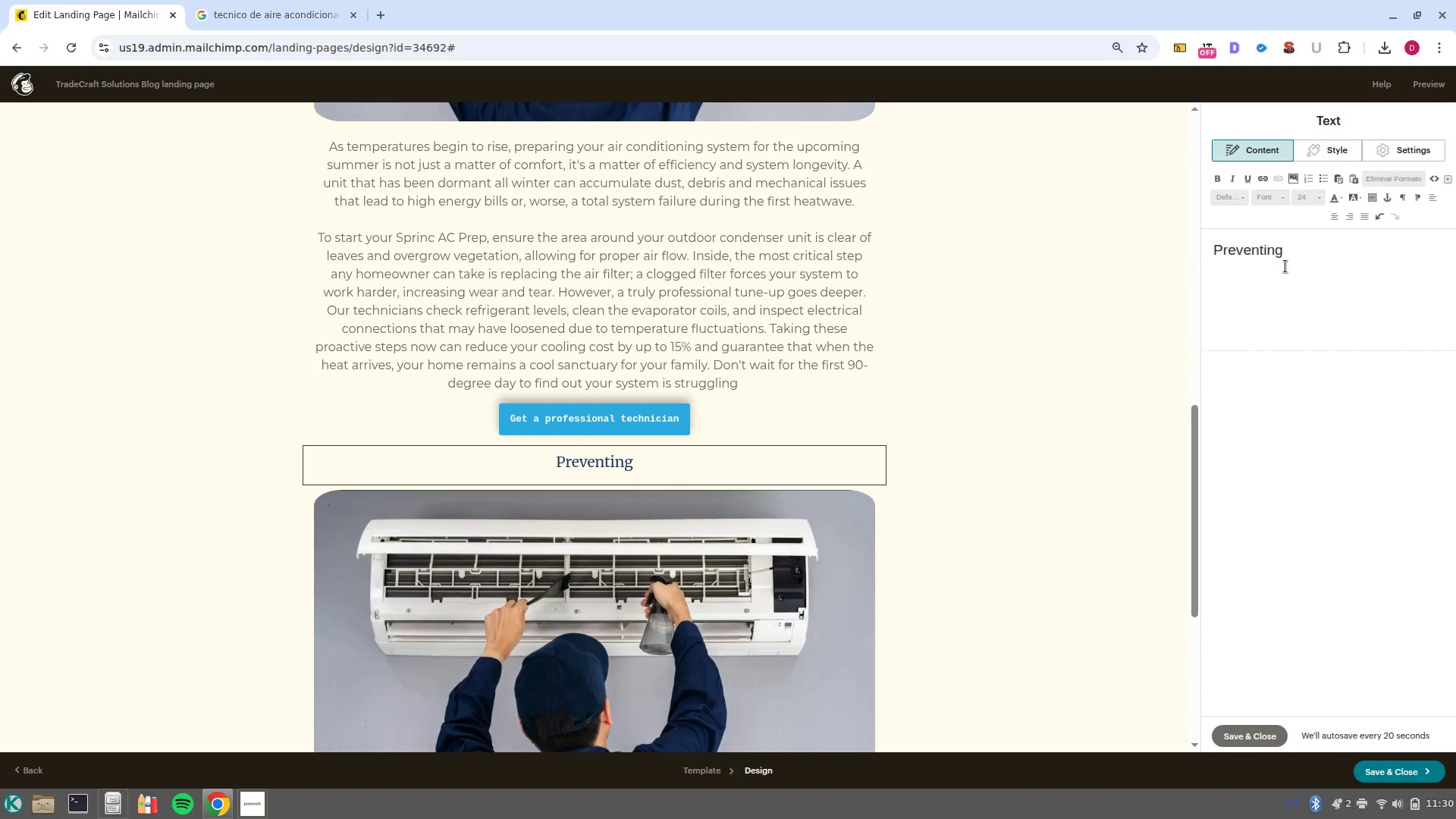 
type( P{i)
key(Backspace)
type(ipe Corrosion)
 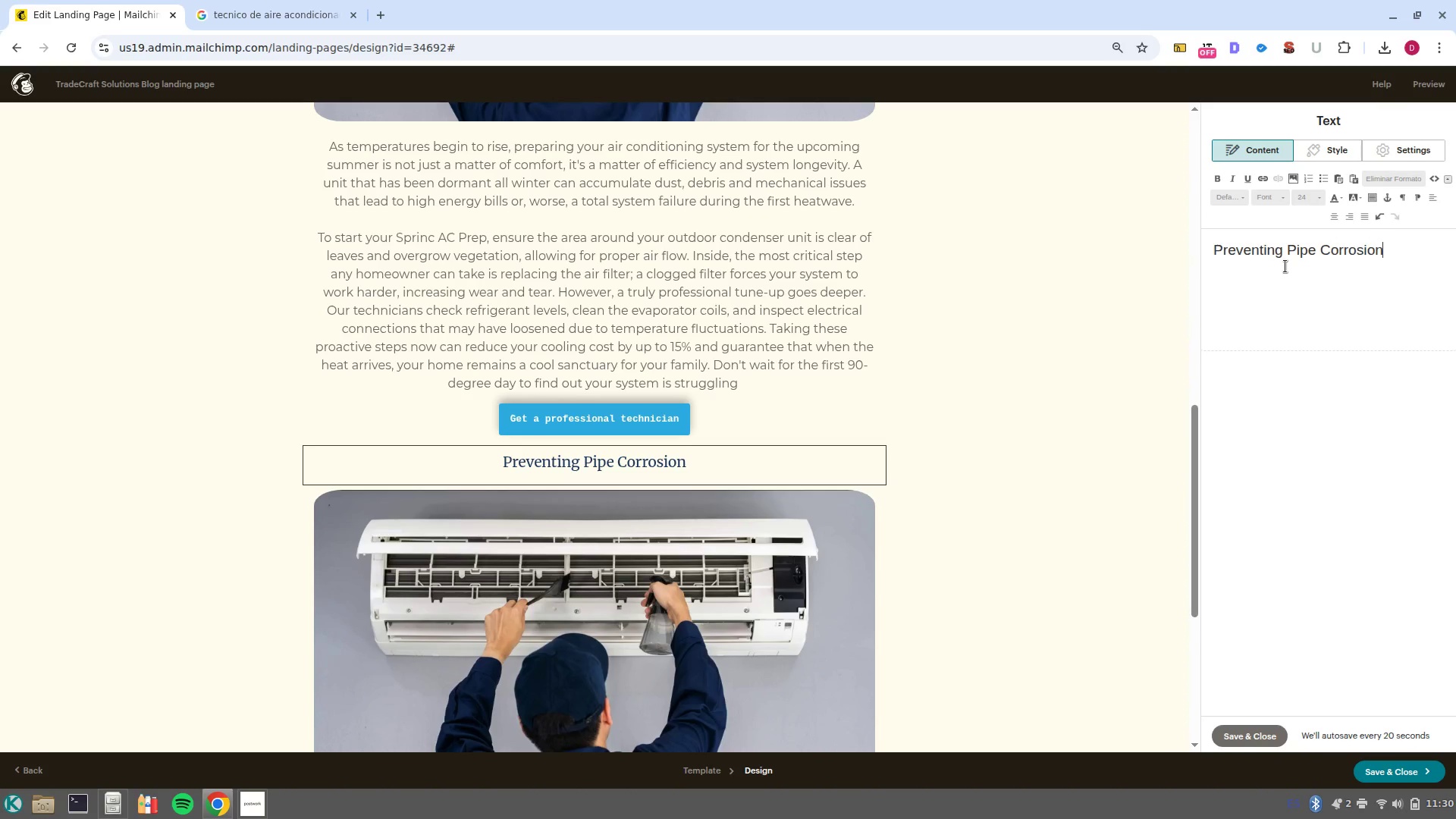 
wait(22.03)
 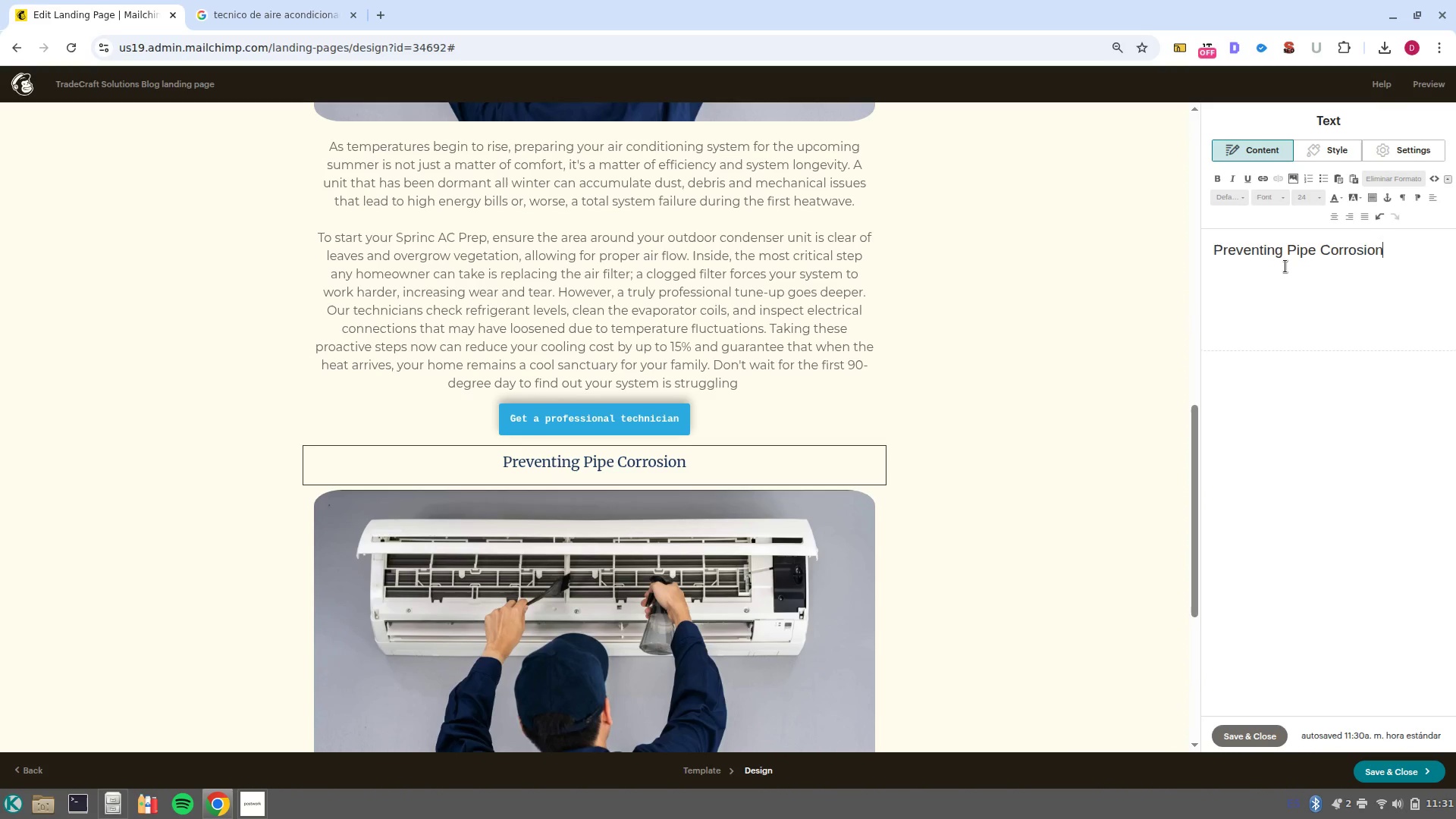 
left_click([299, 11])
 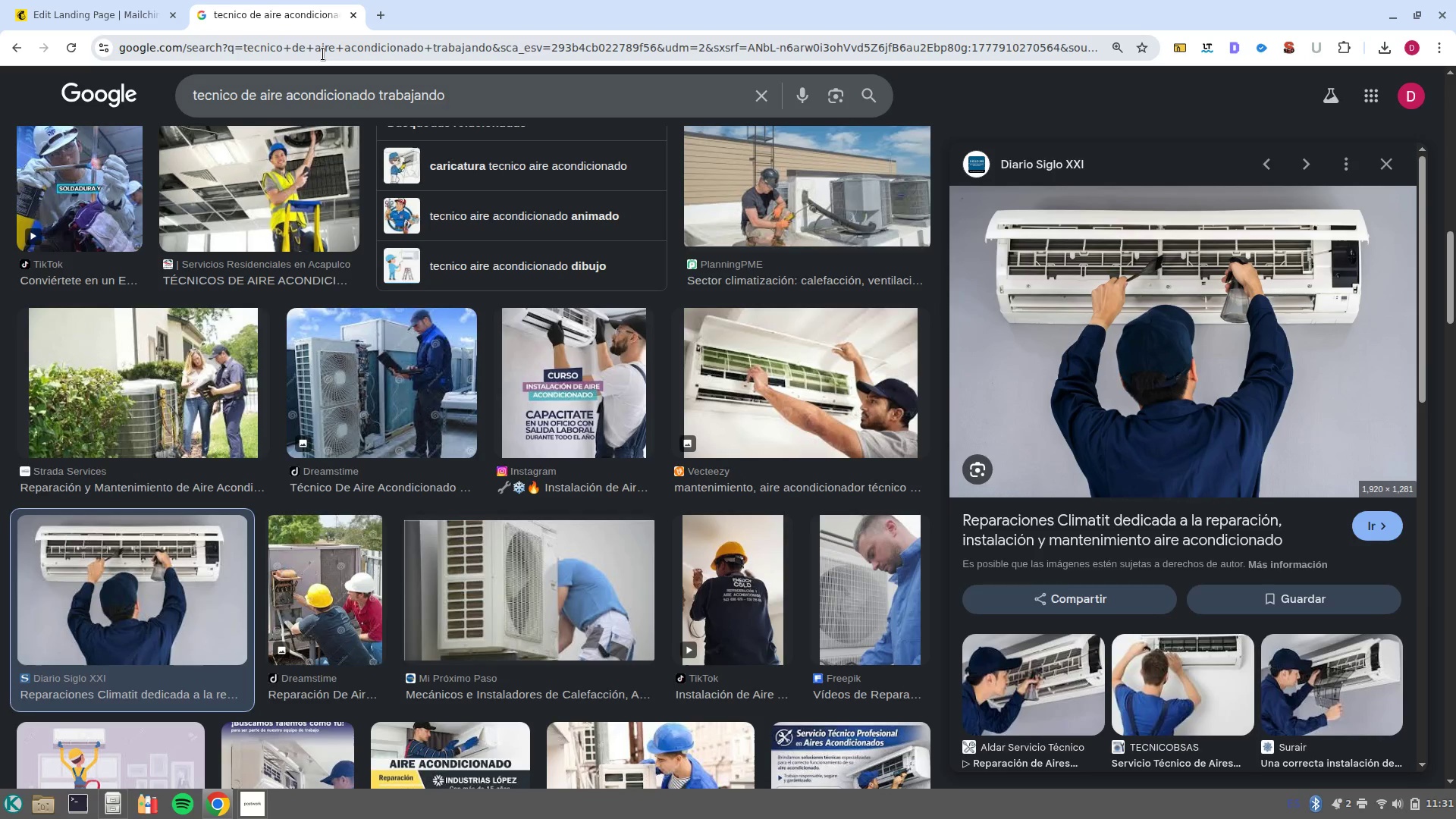 
left_click([323, 54])
 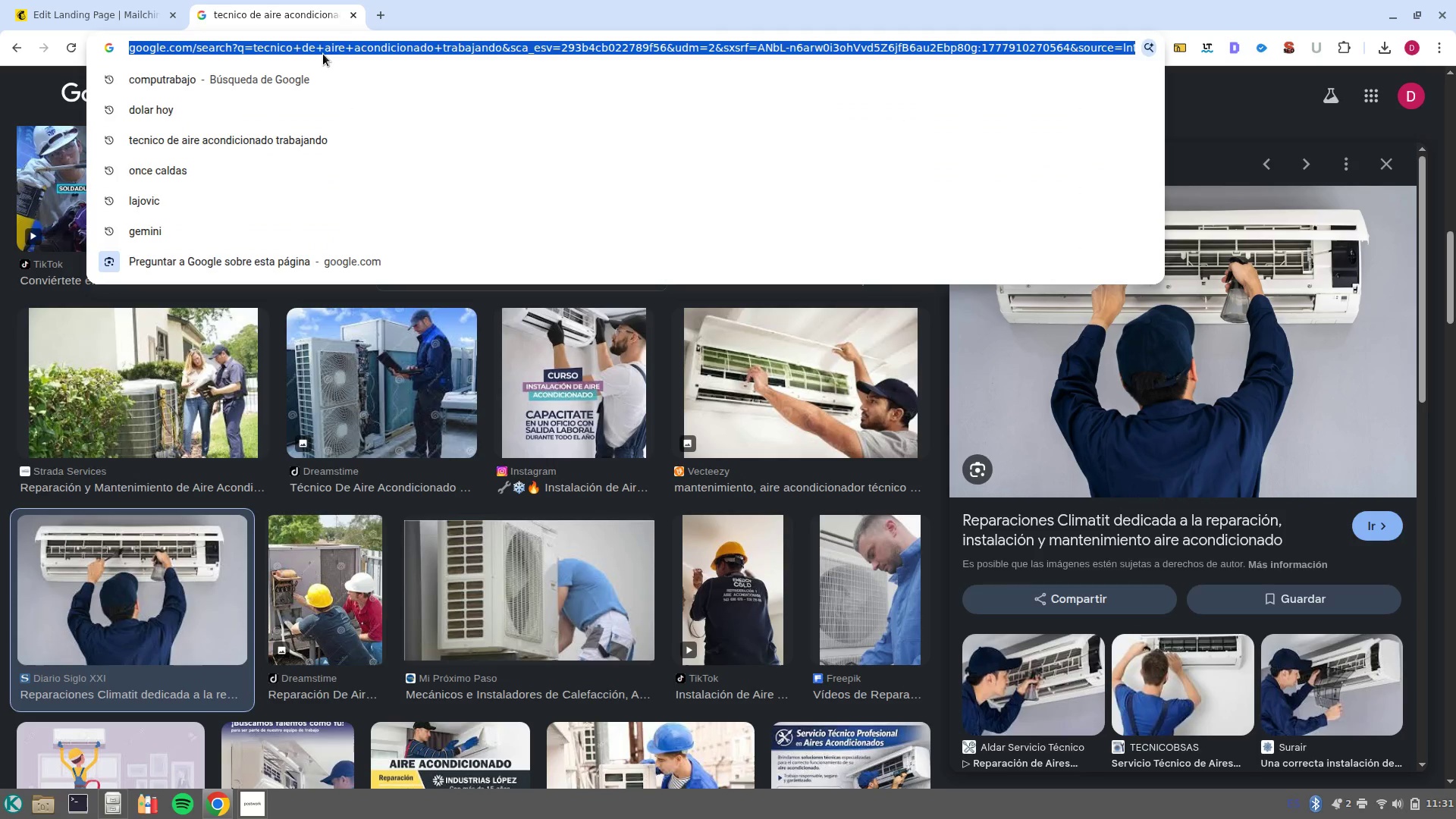 
type(preventing pipe corrosion)
 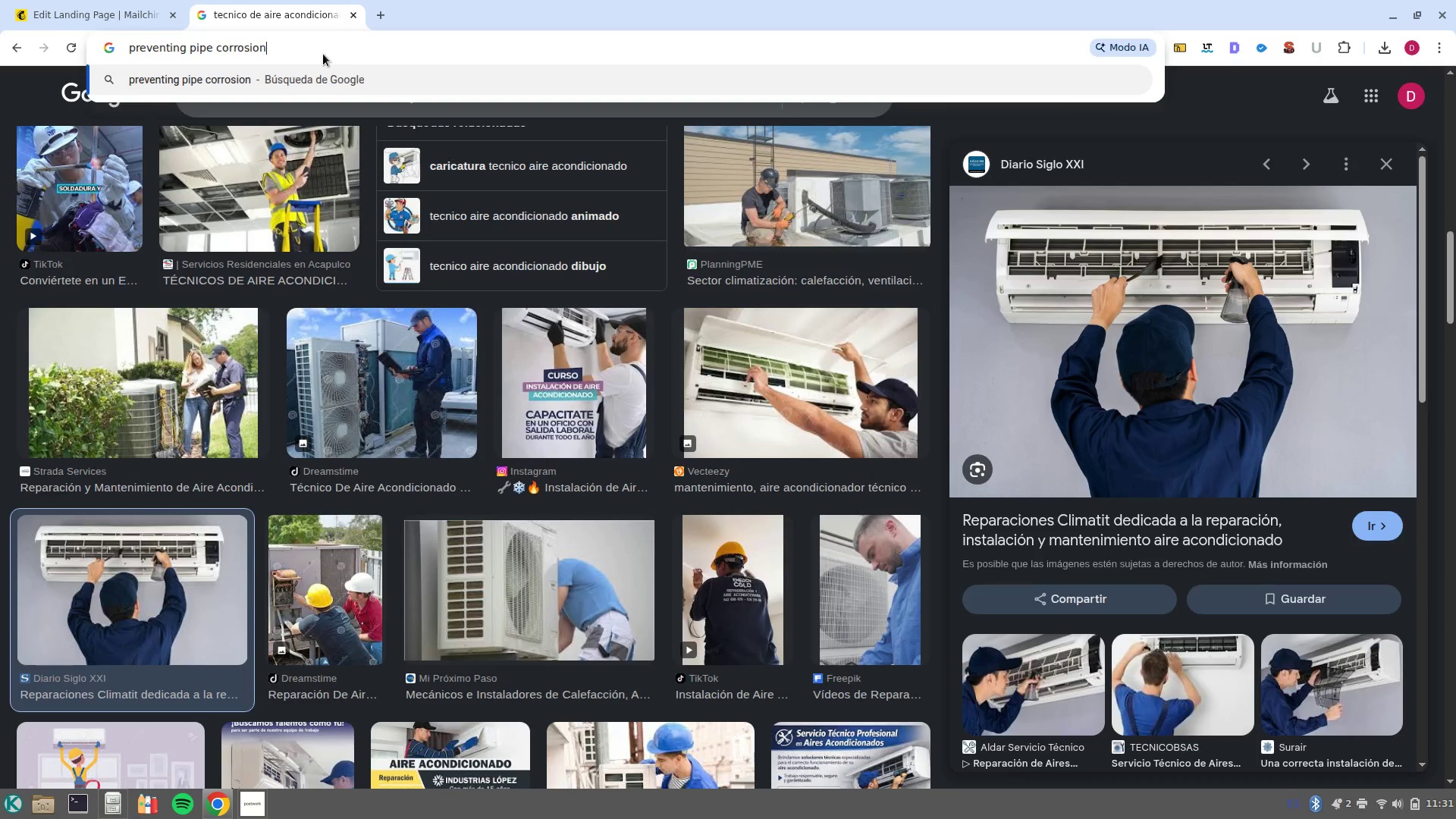 
key(Enter)
 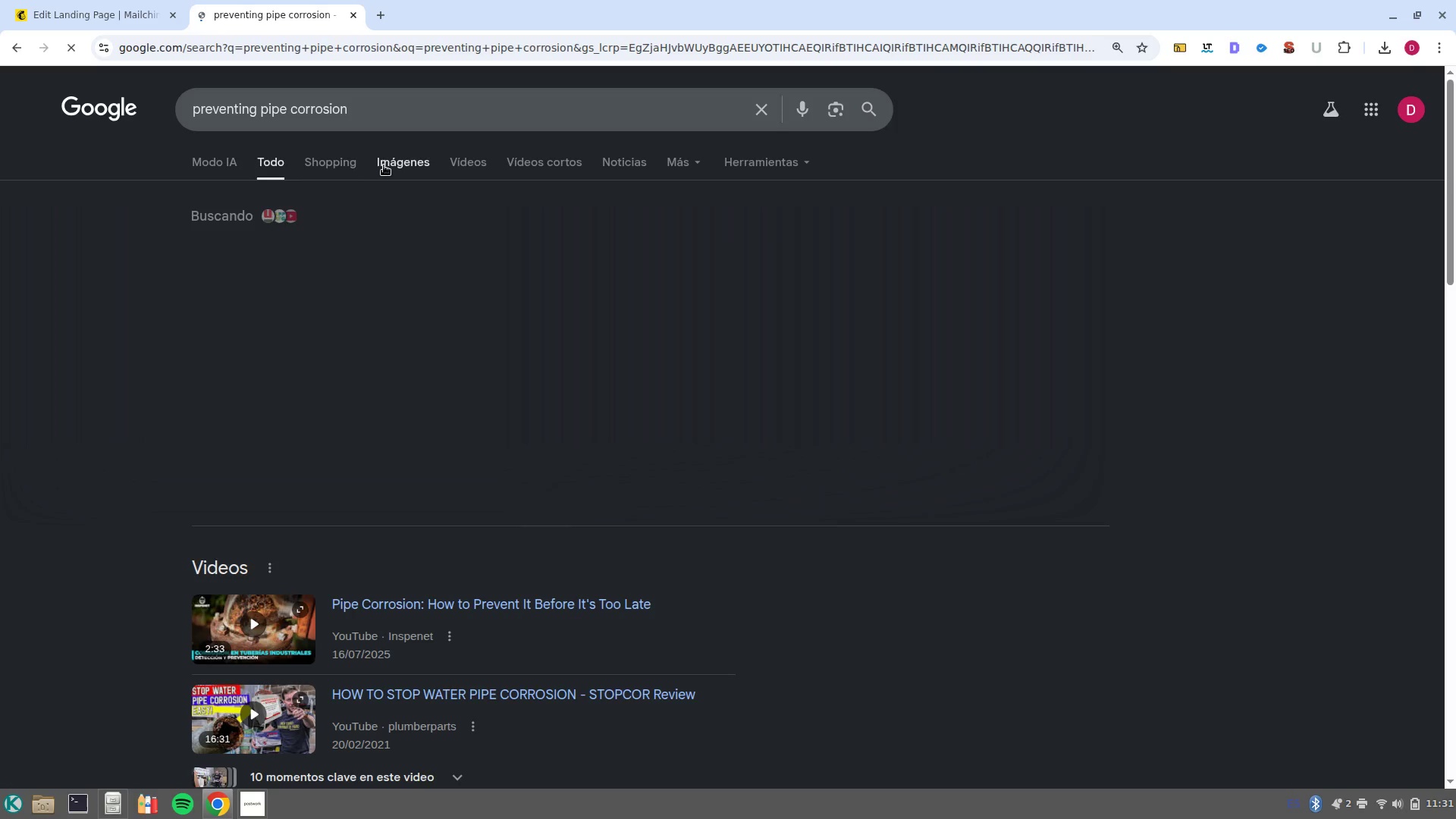 
left_click([388, 170])
 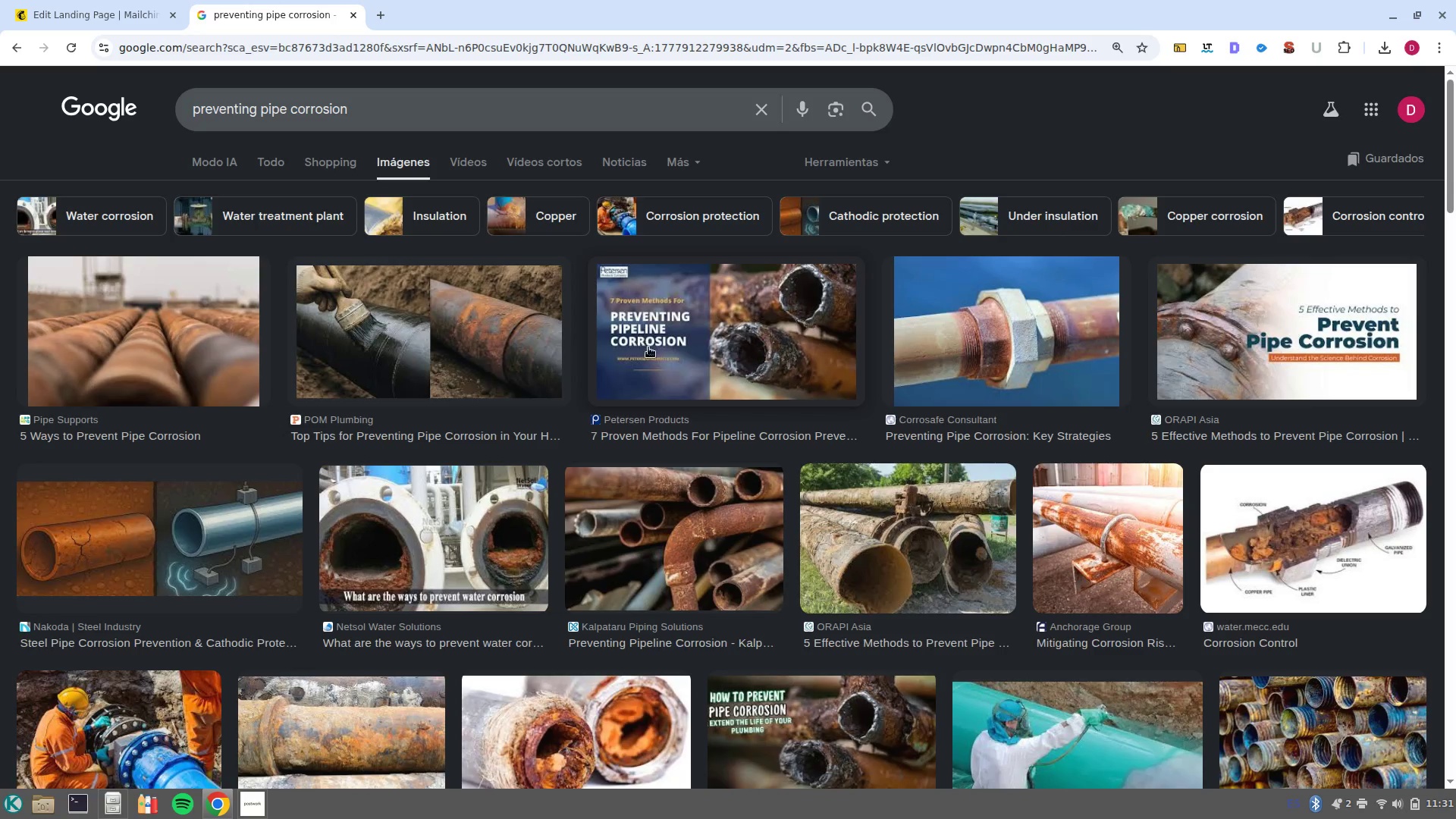 
scroll: coordinate [712, 475], scroll_direction: down, amount: 2.0
 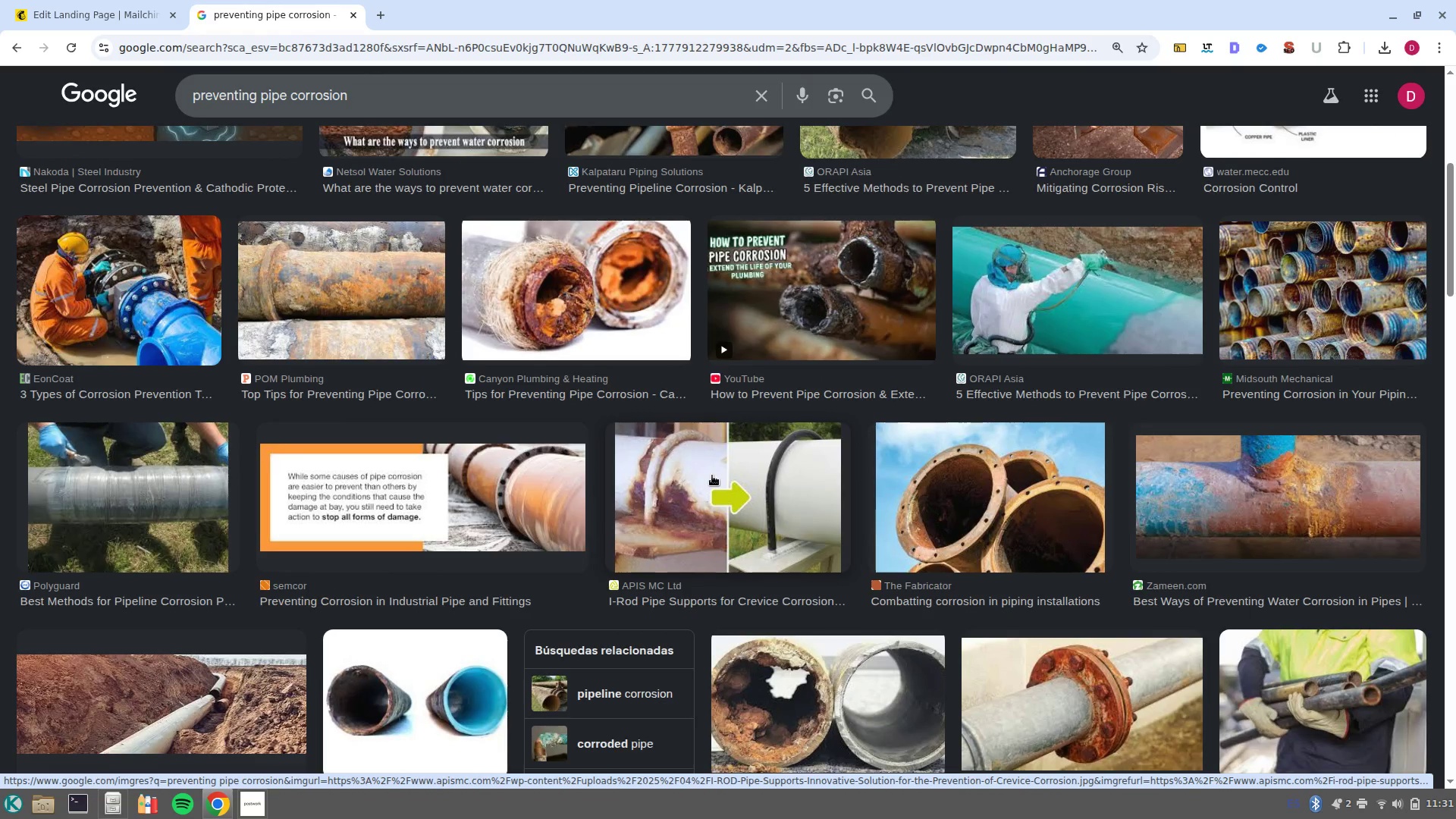 
wait(10.94)
 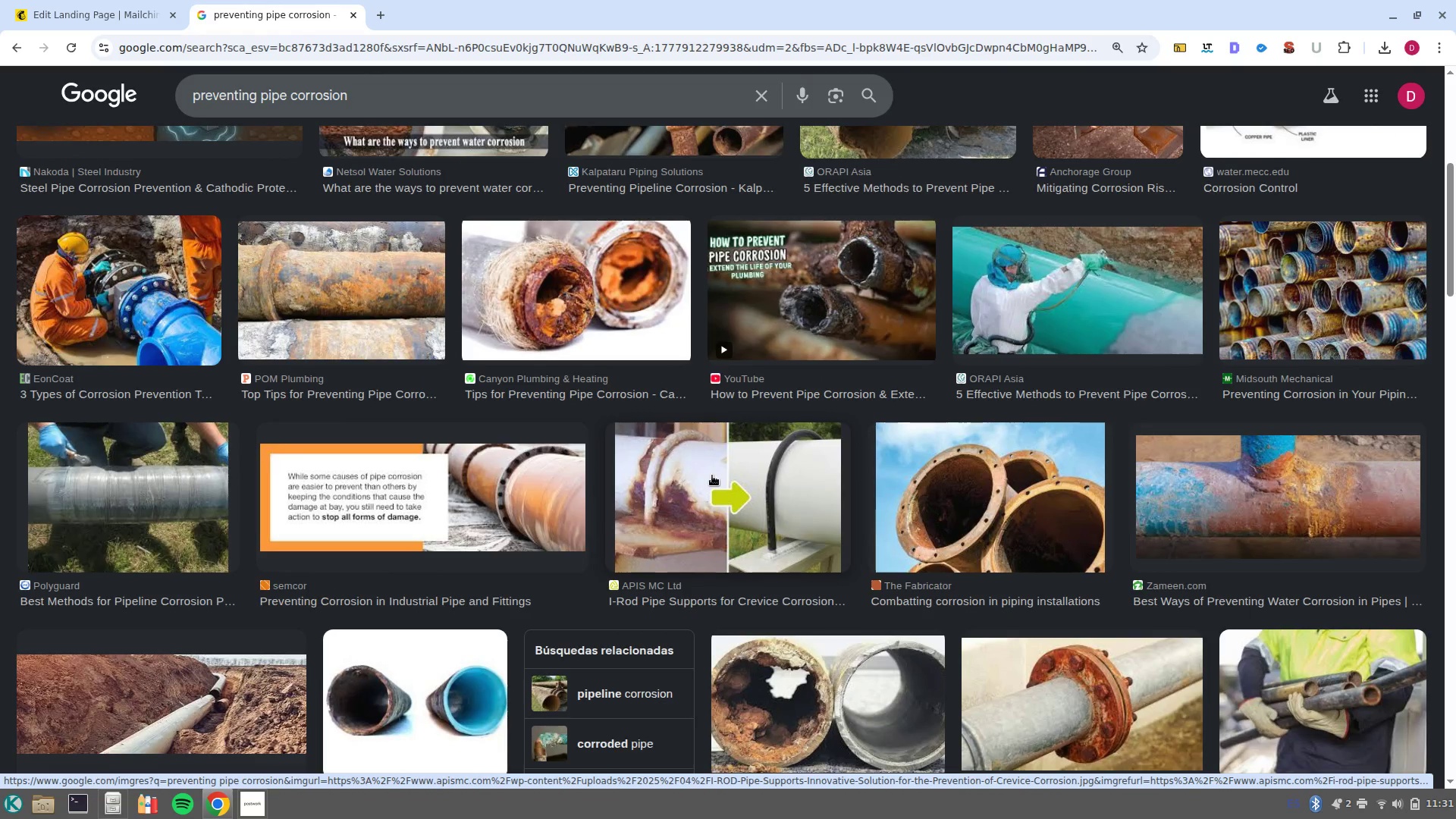 
left_click([267, 759])
 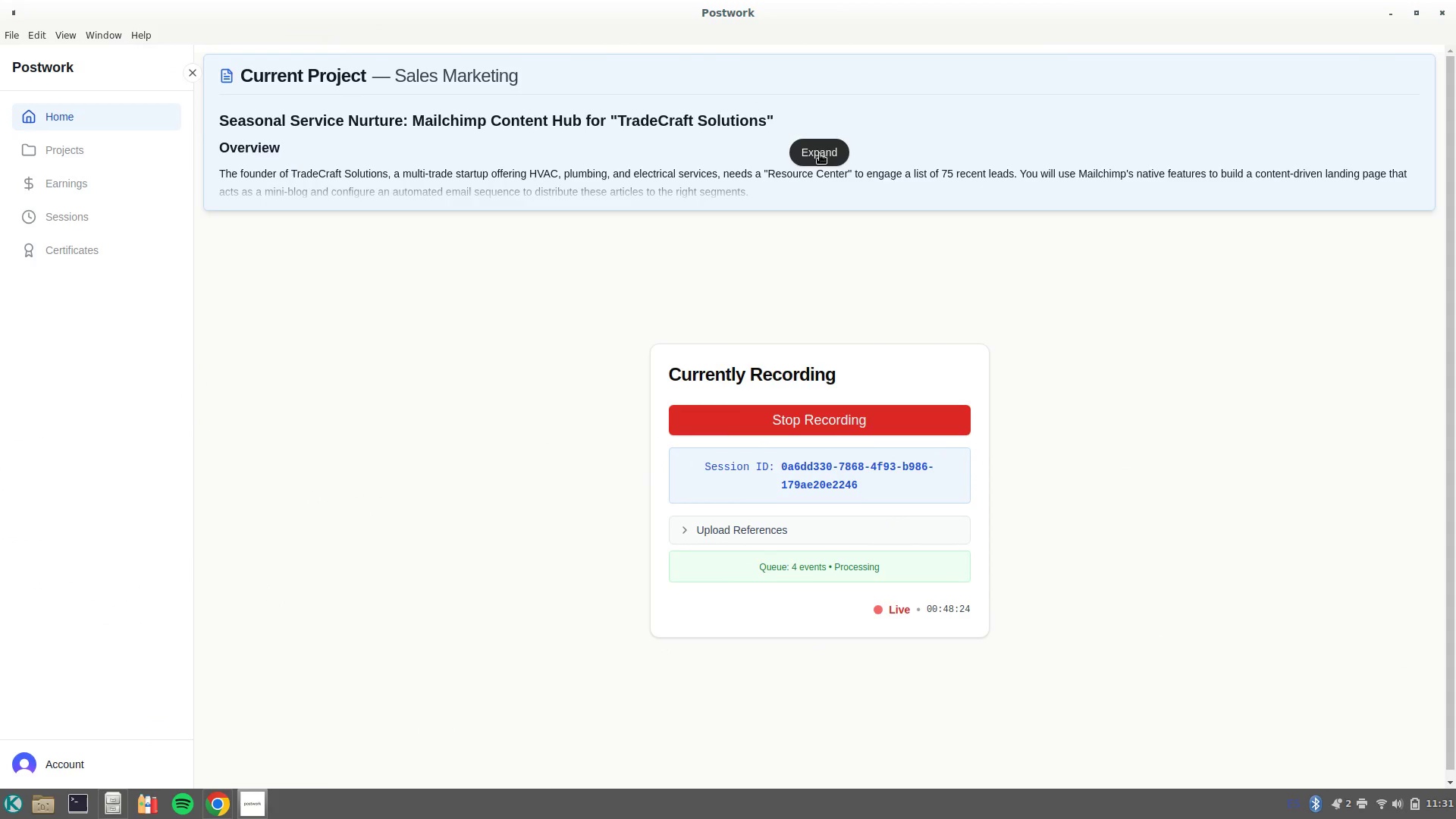 
left_click([821, 152])